 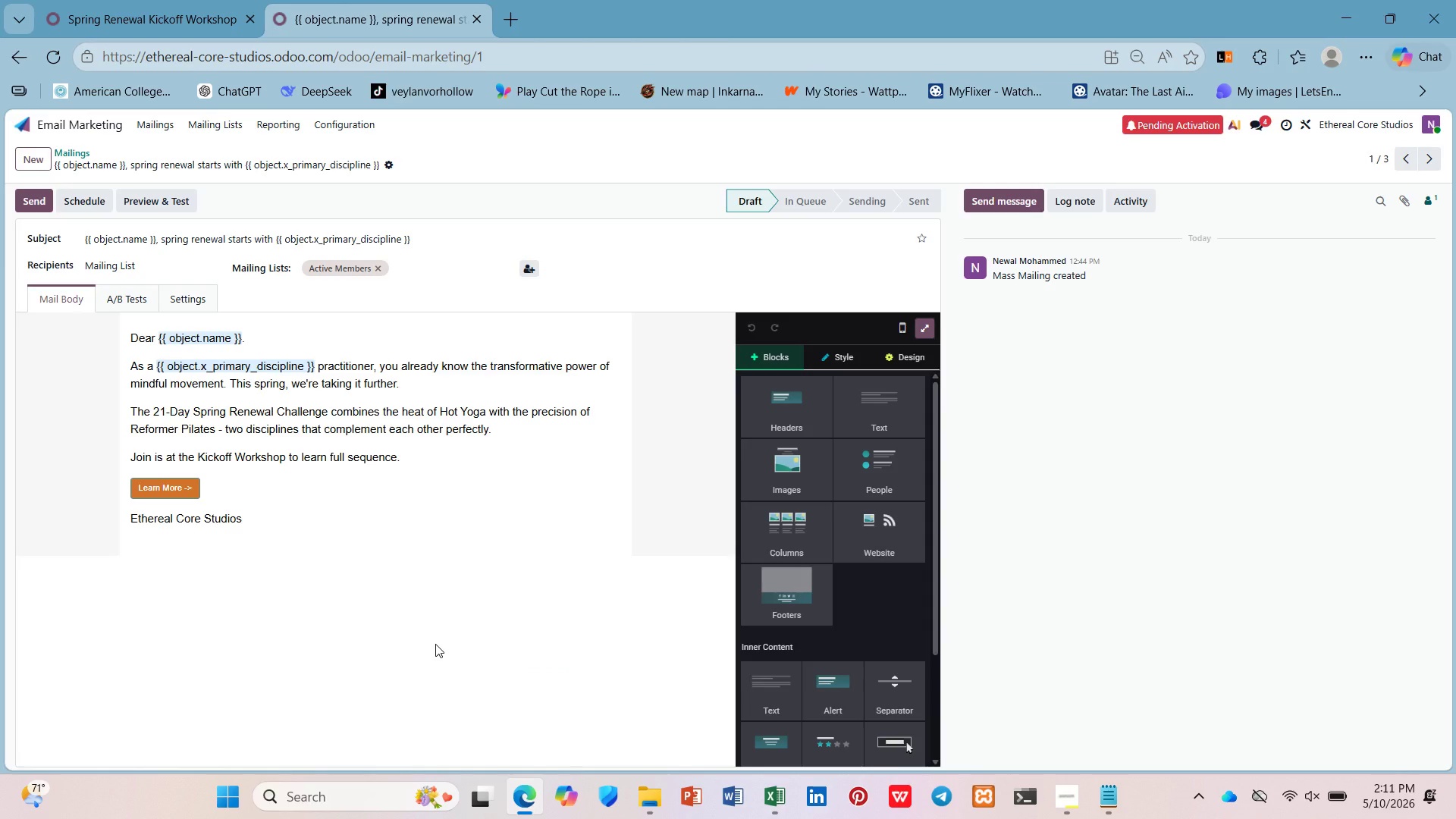 
key(Control+0)
 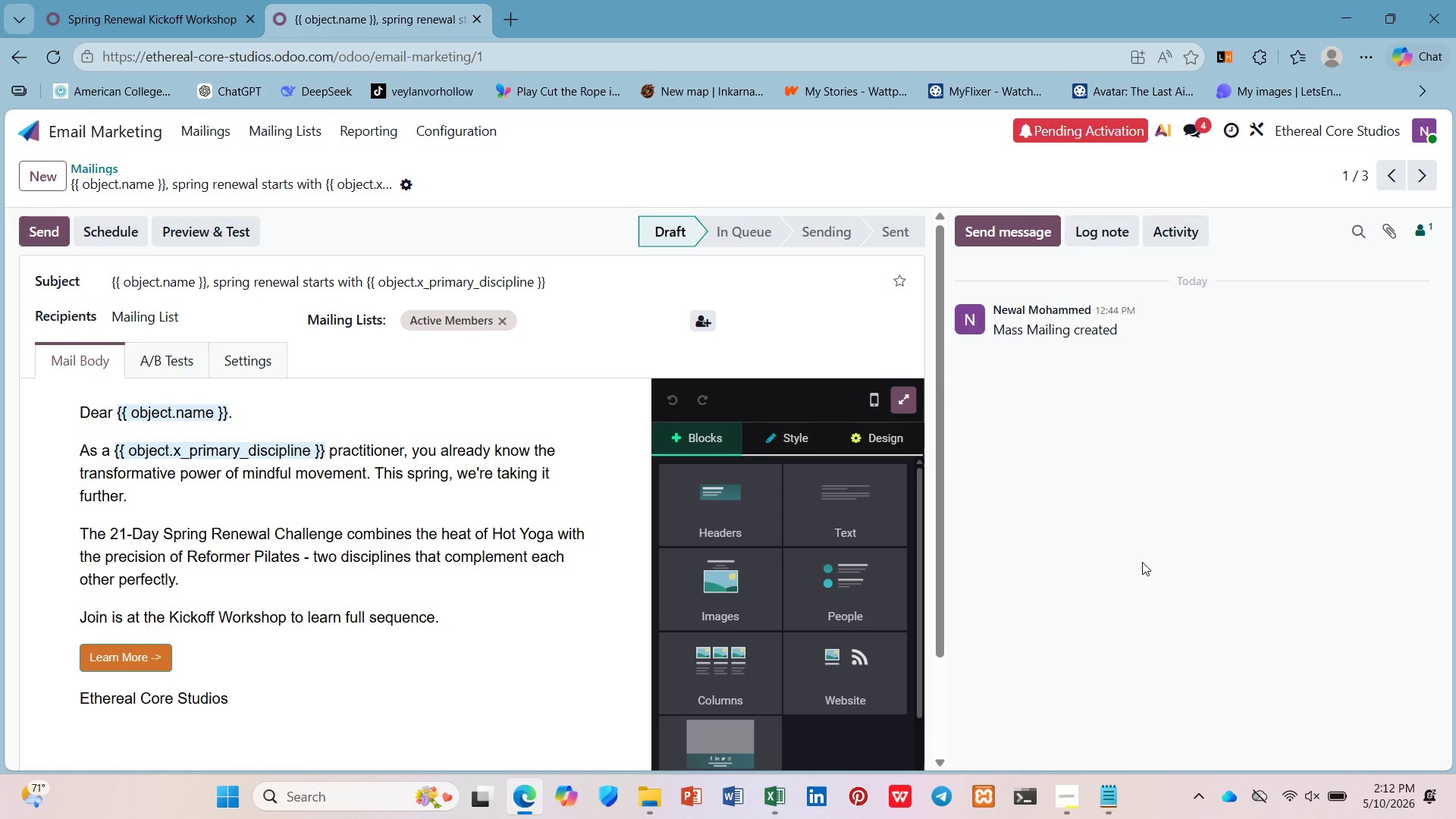 
wait(70.55)
 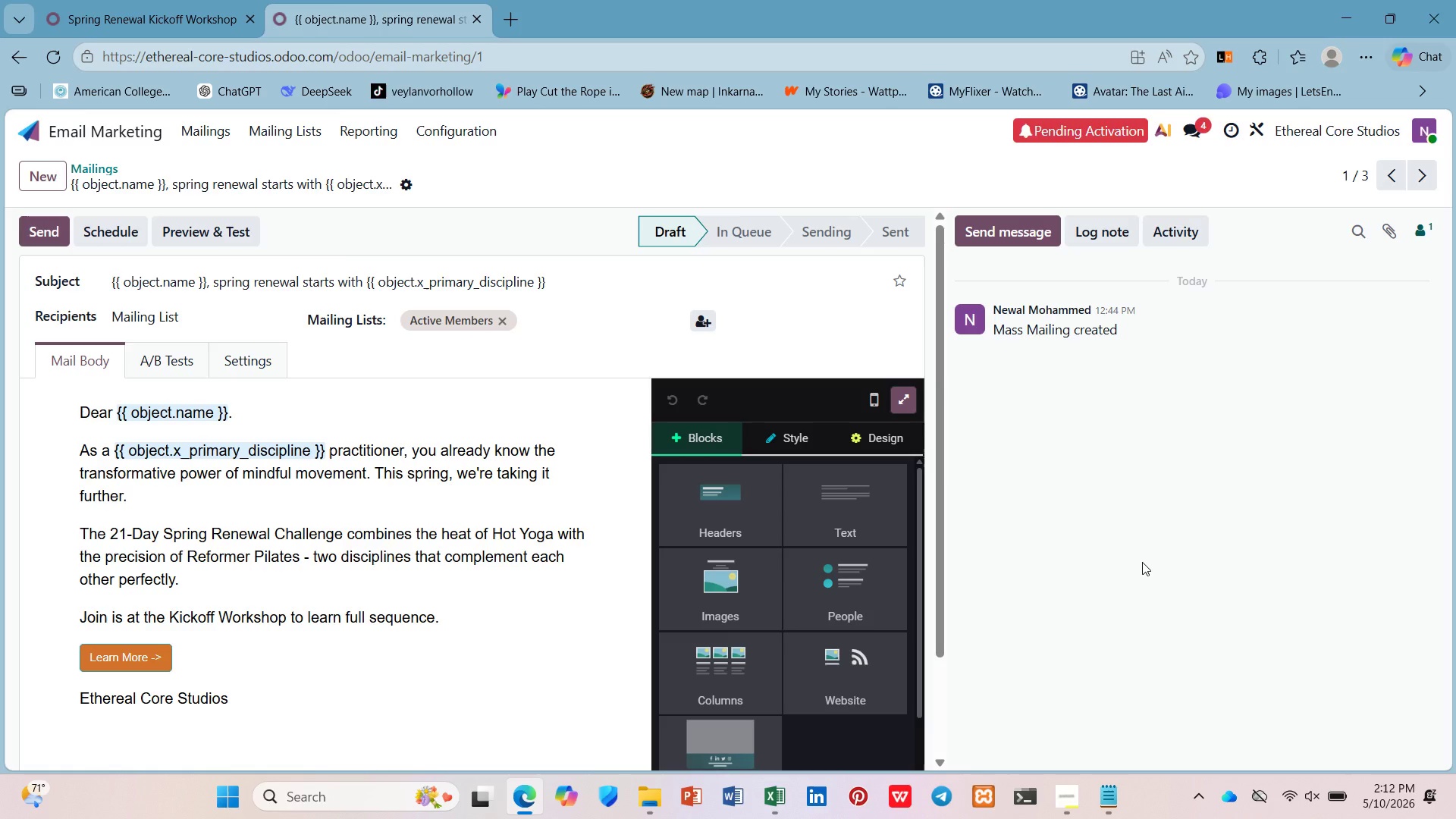 
left_click([119, 124])
 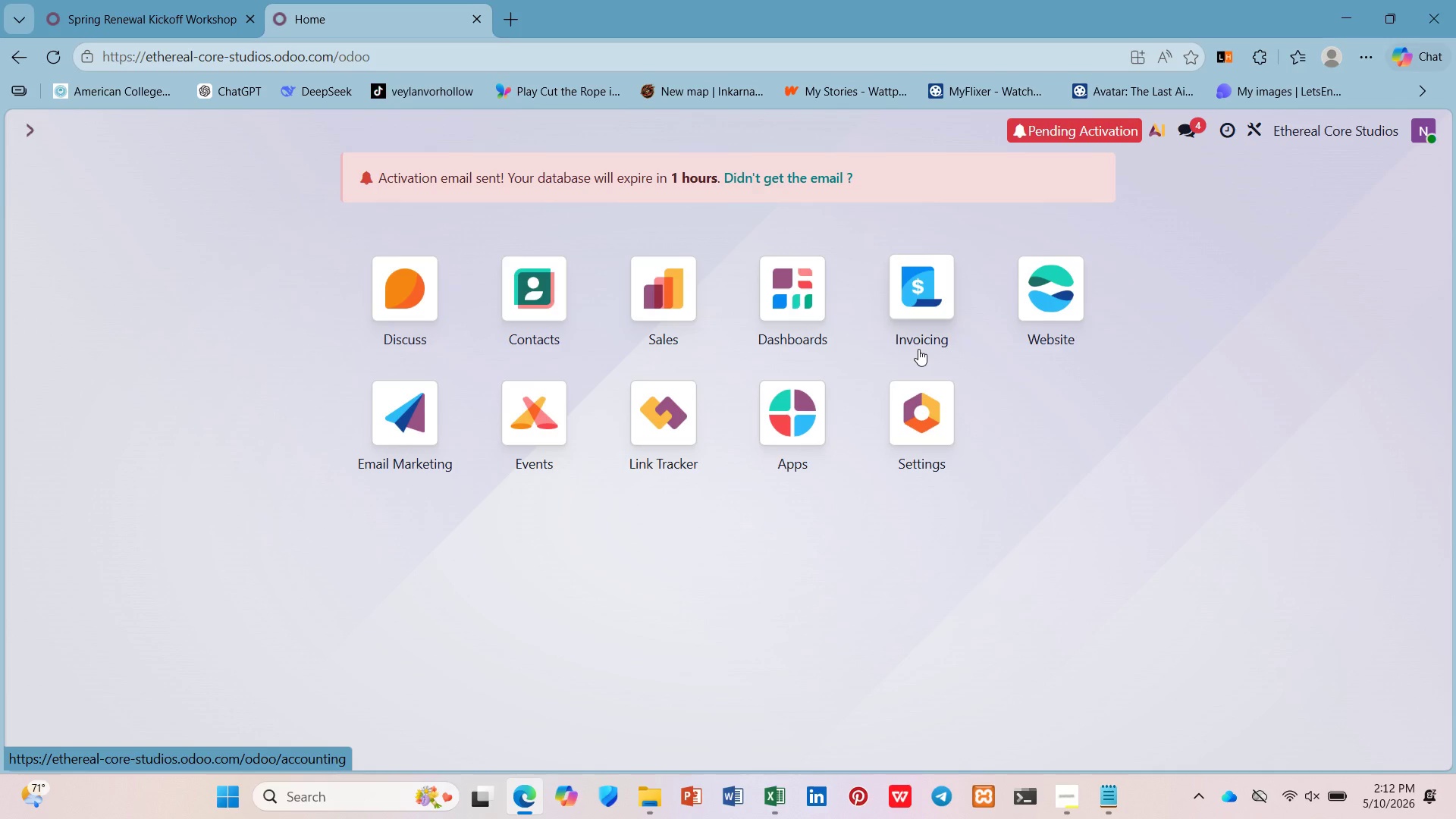 
wait(7.67)
 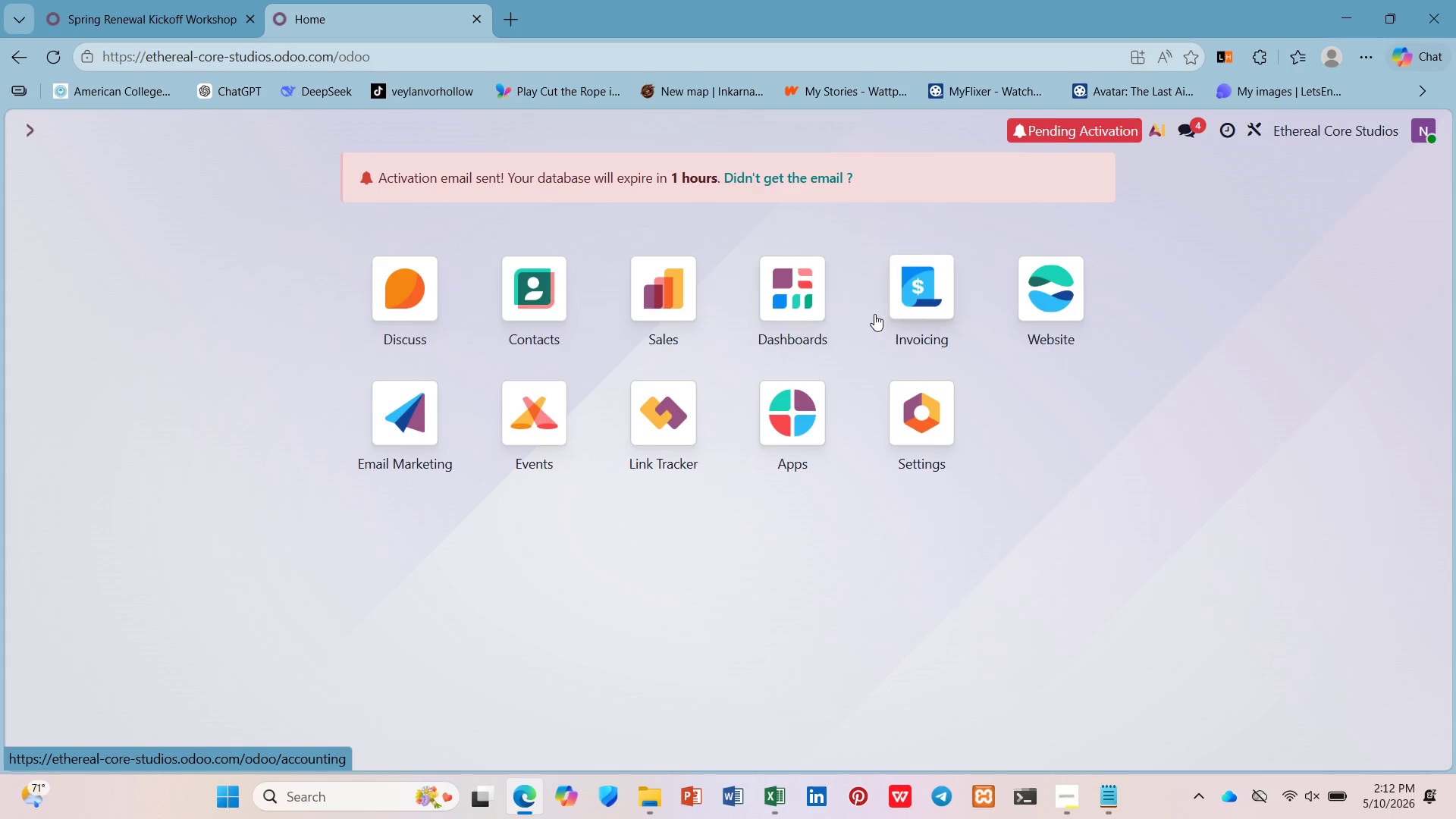 
left_click([427, 393])
 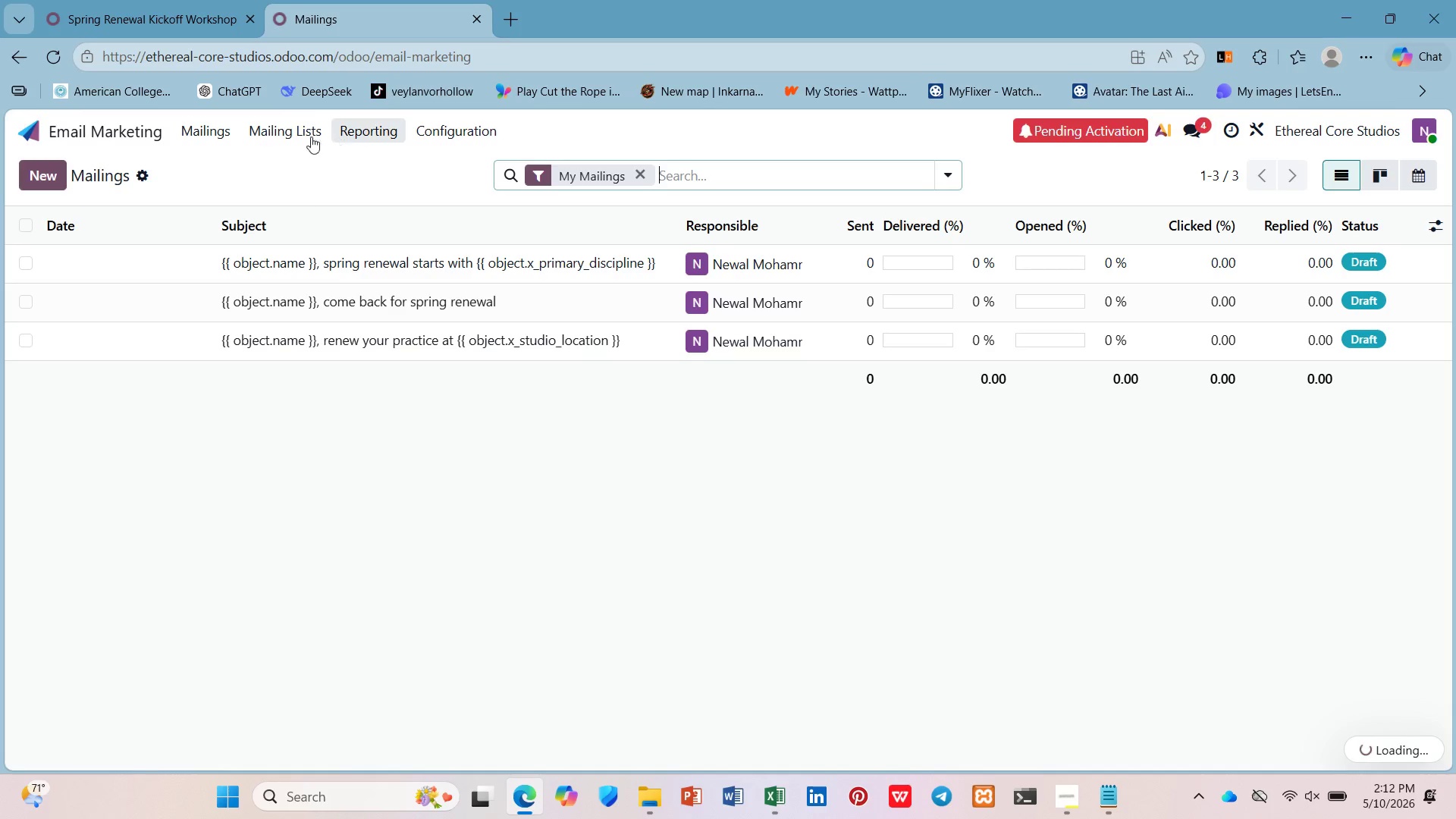 
left_click([114, 136])
 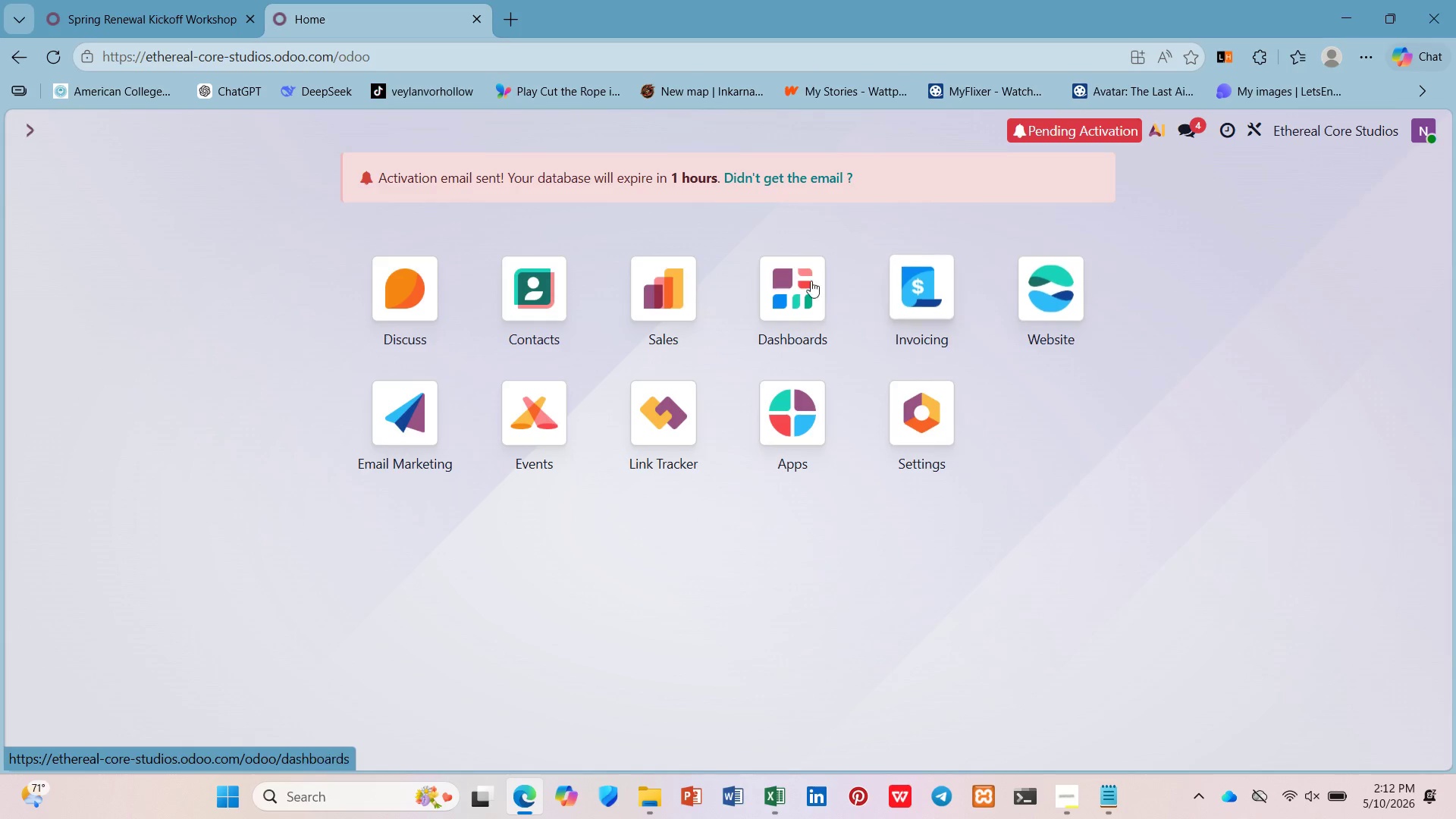 
left_click([782, 429])
 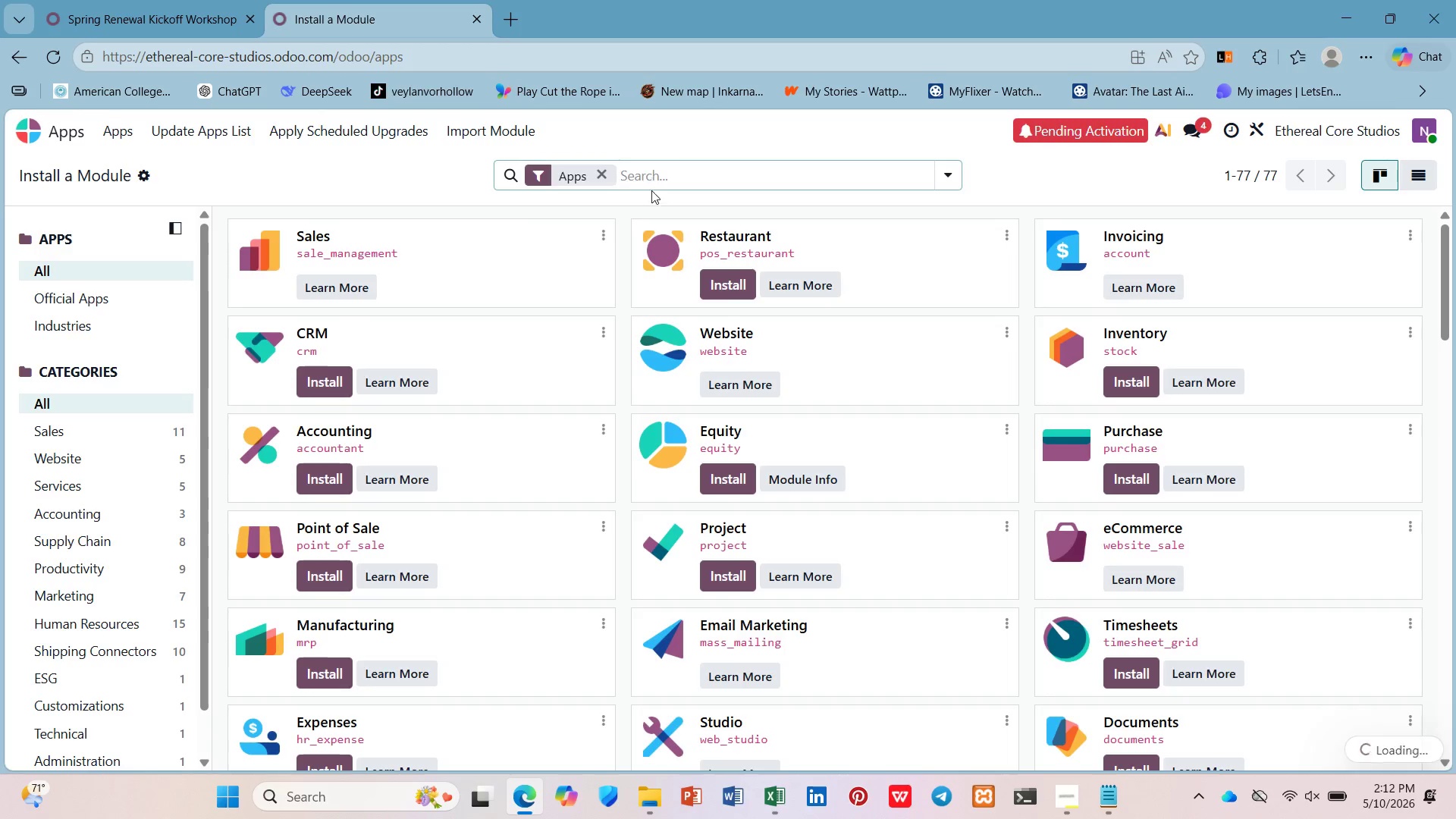 
type(camp)
 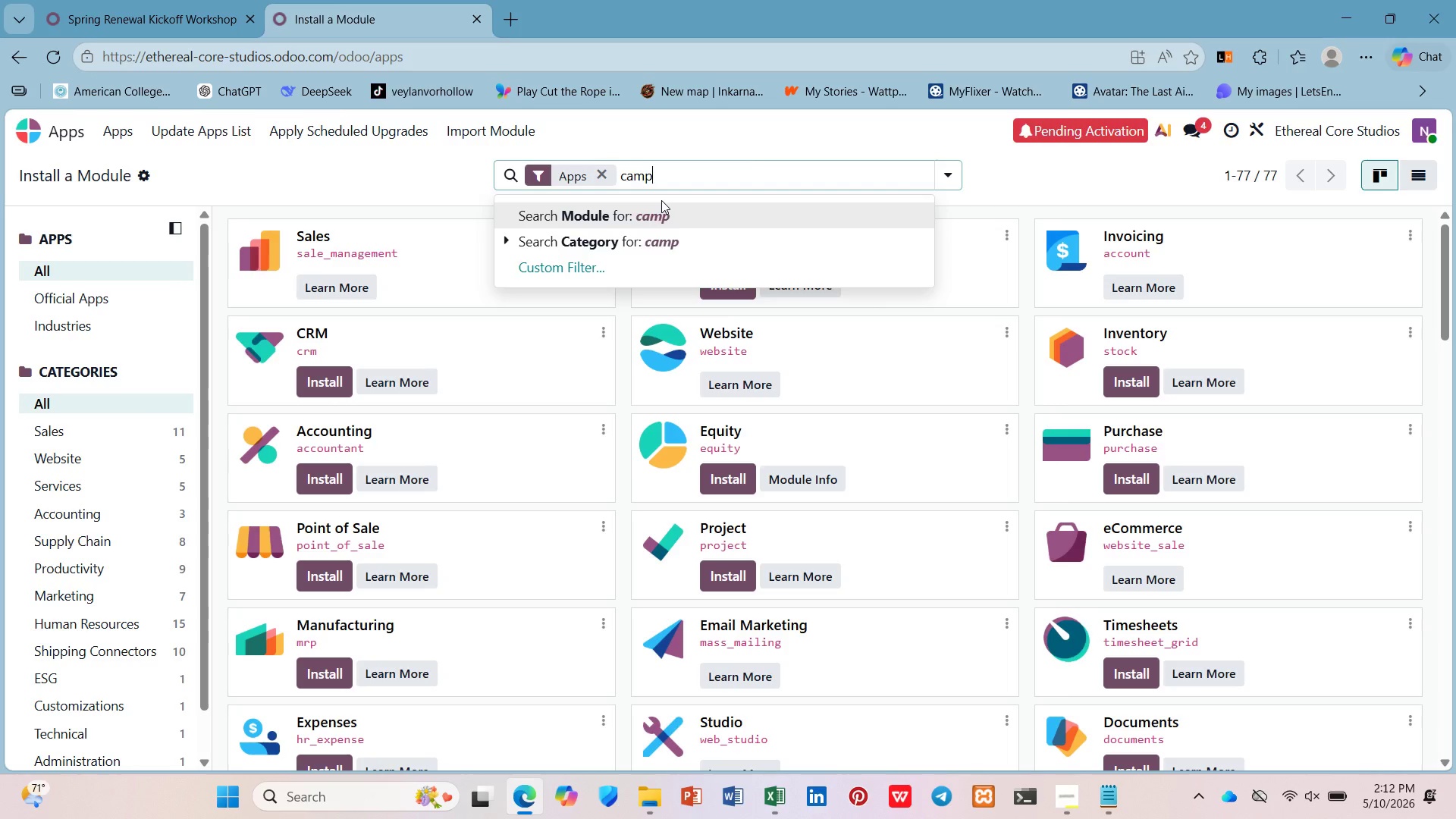 
key(Enter)
 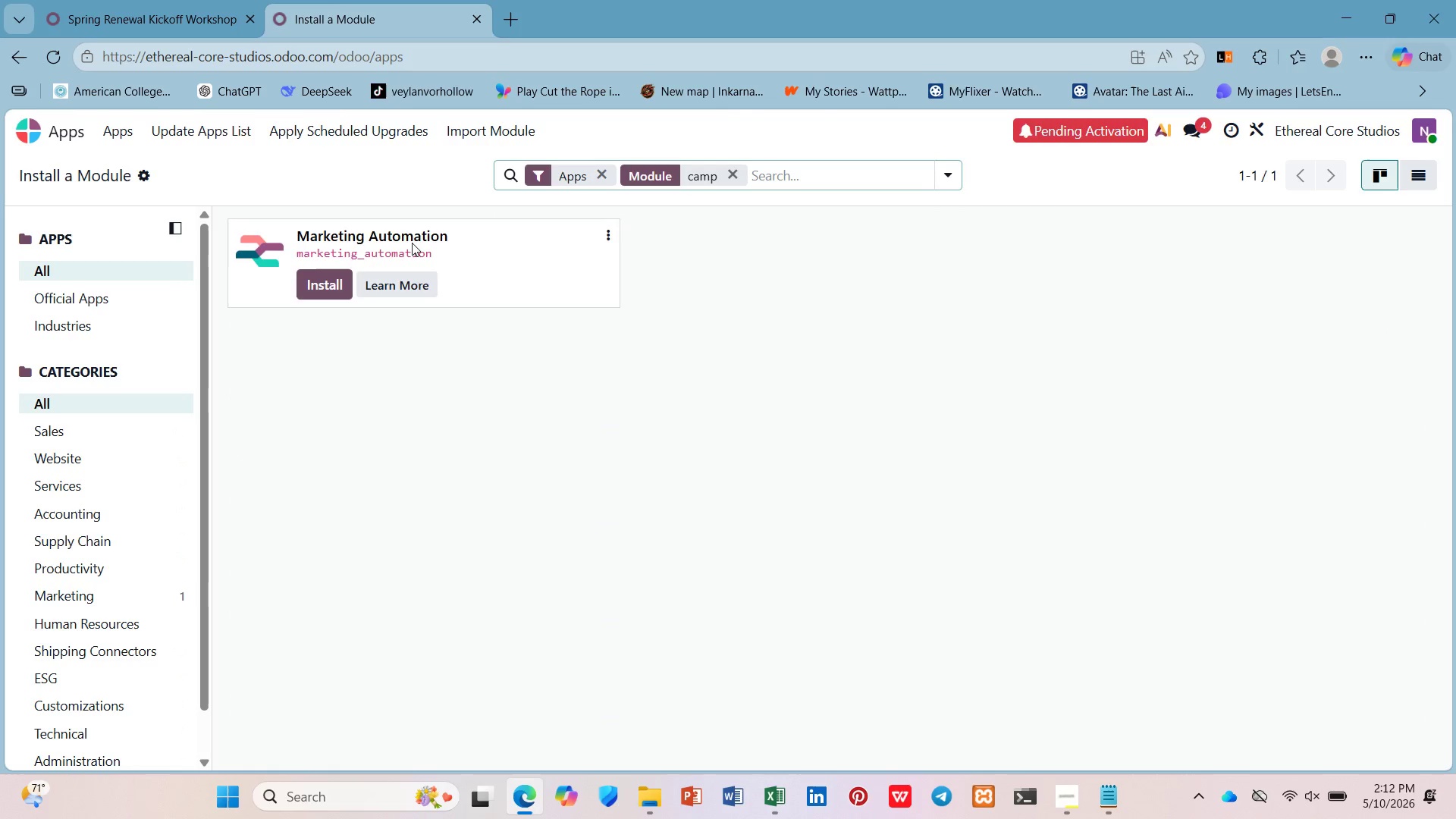 
left_click_drag(start_coordinate=[301, 290], to_coordinate=[306, 293])
 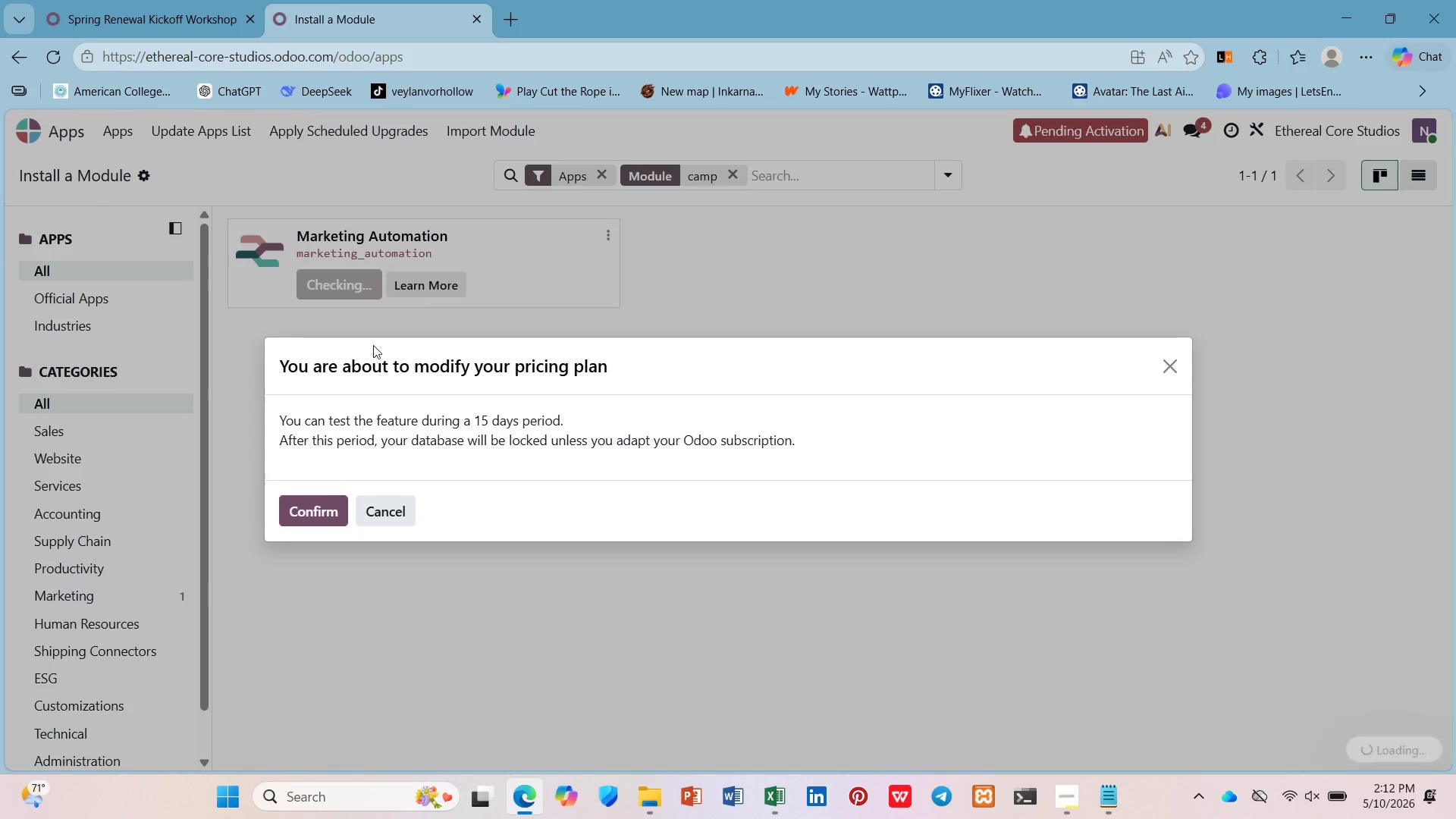 
left_click([318, 502])
 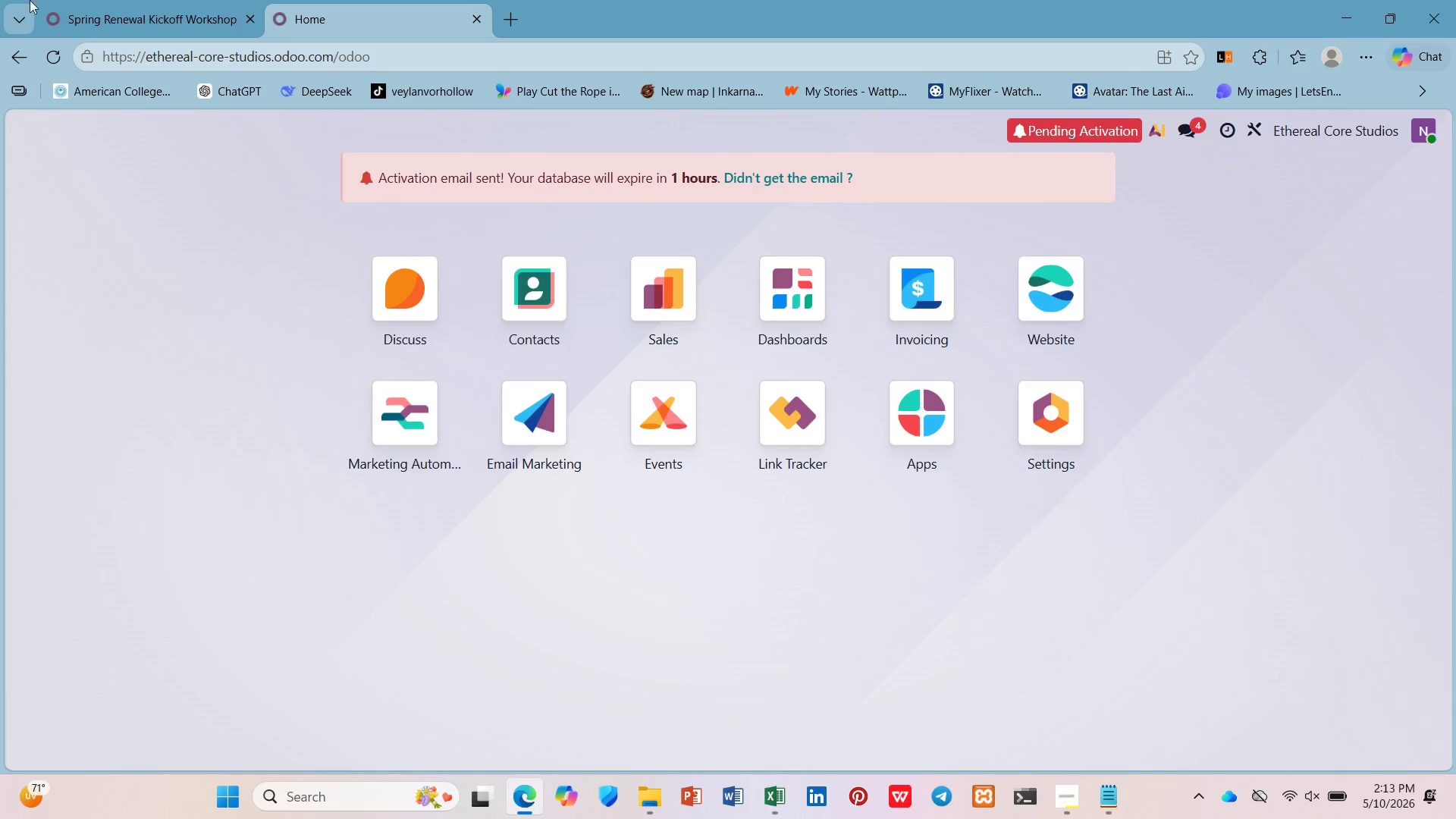 
wait(31.83)
 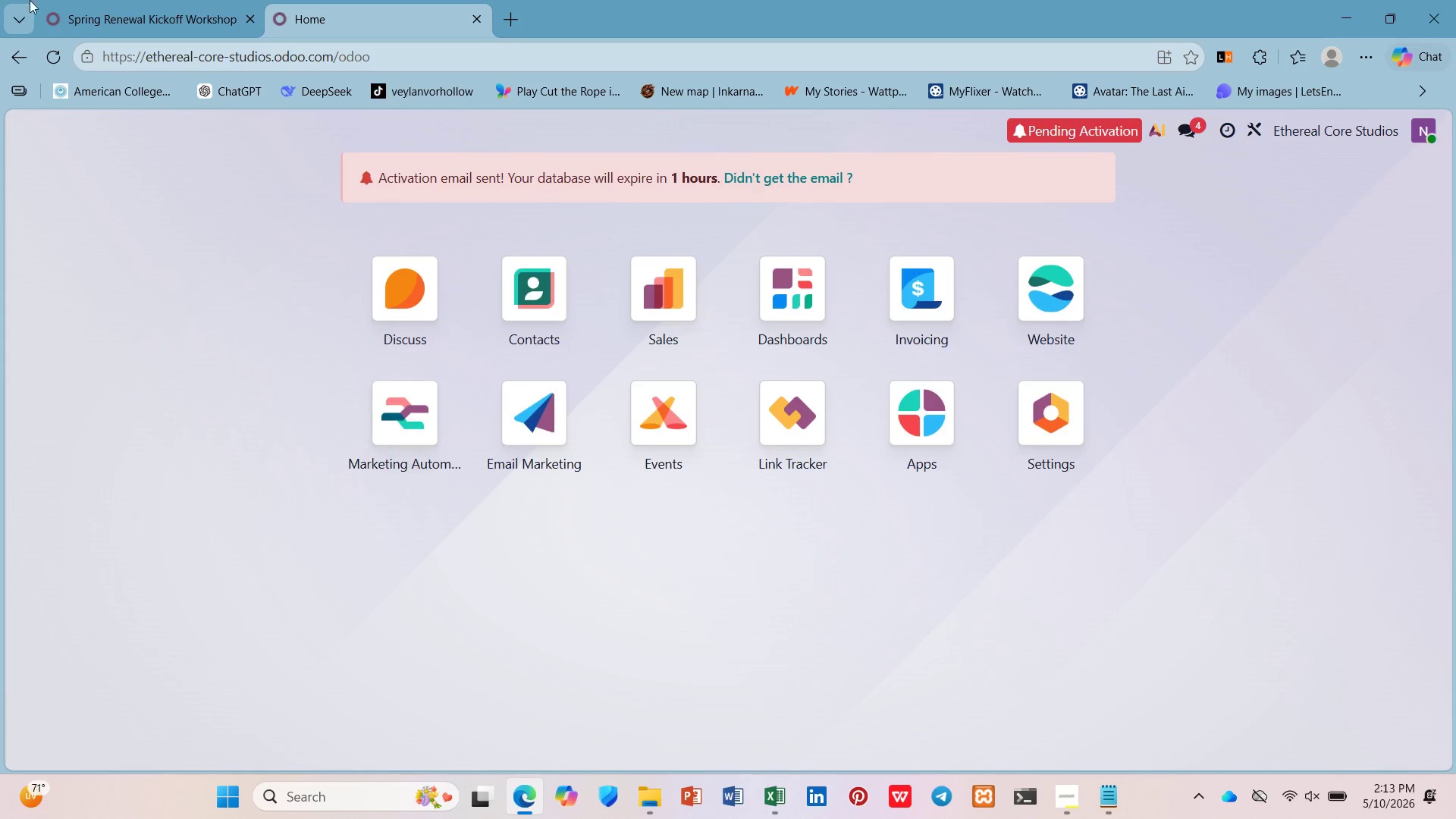 
left_click_drag(start_coordinate=[573, 177], to_coordinate=[579, 177])
 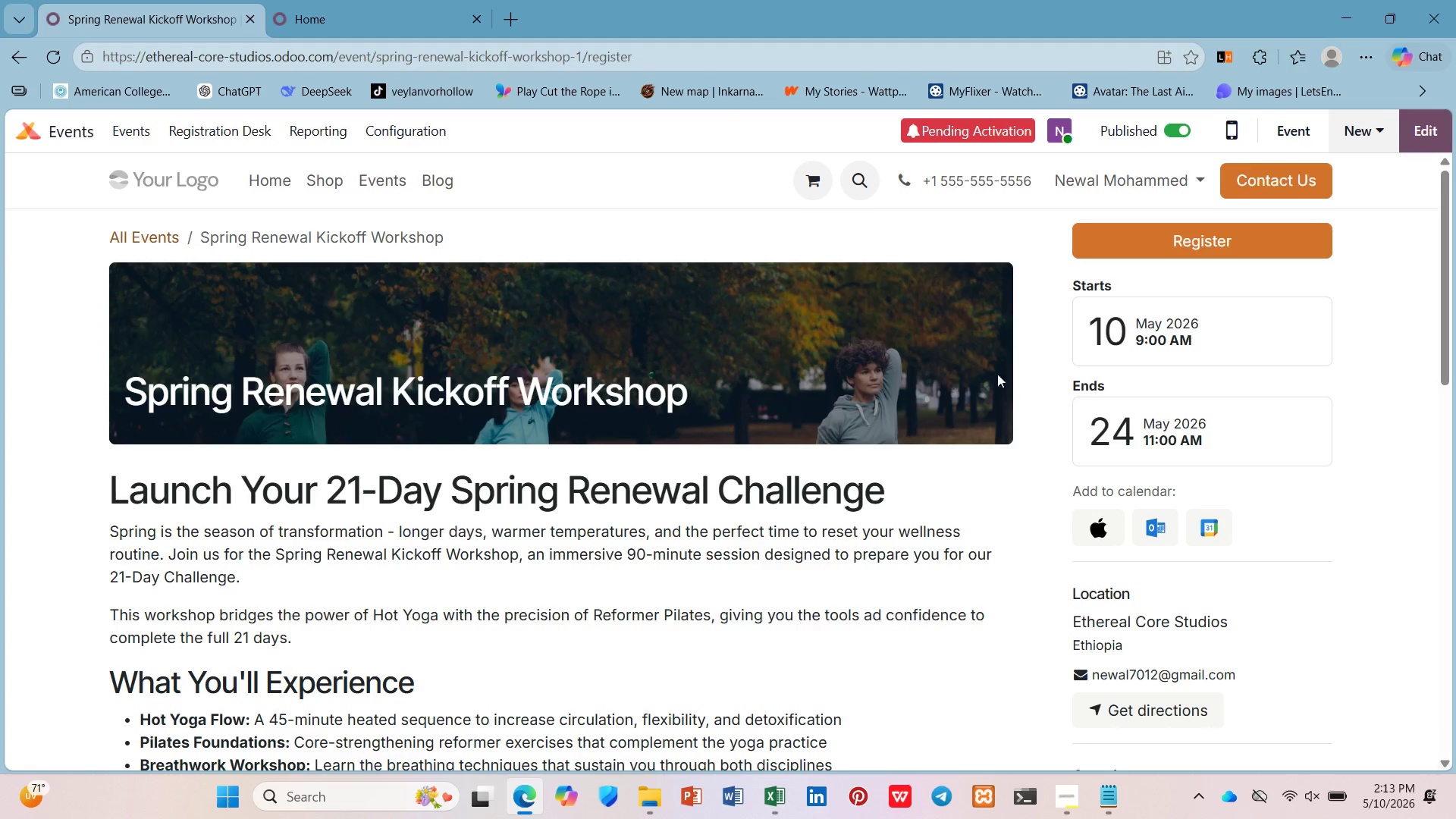 
wait(5.75)
 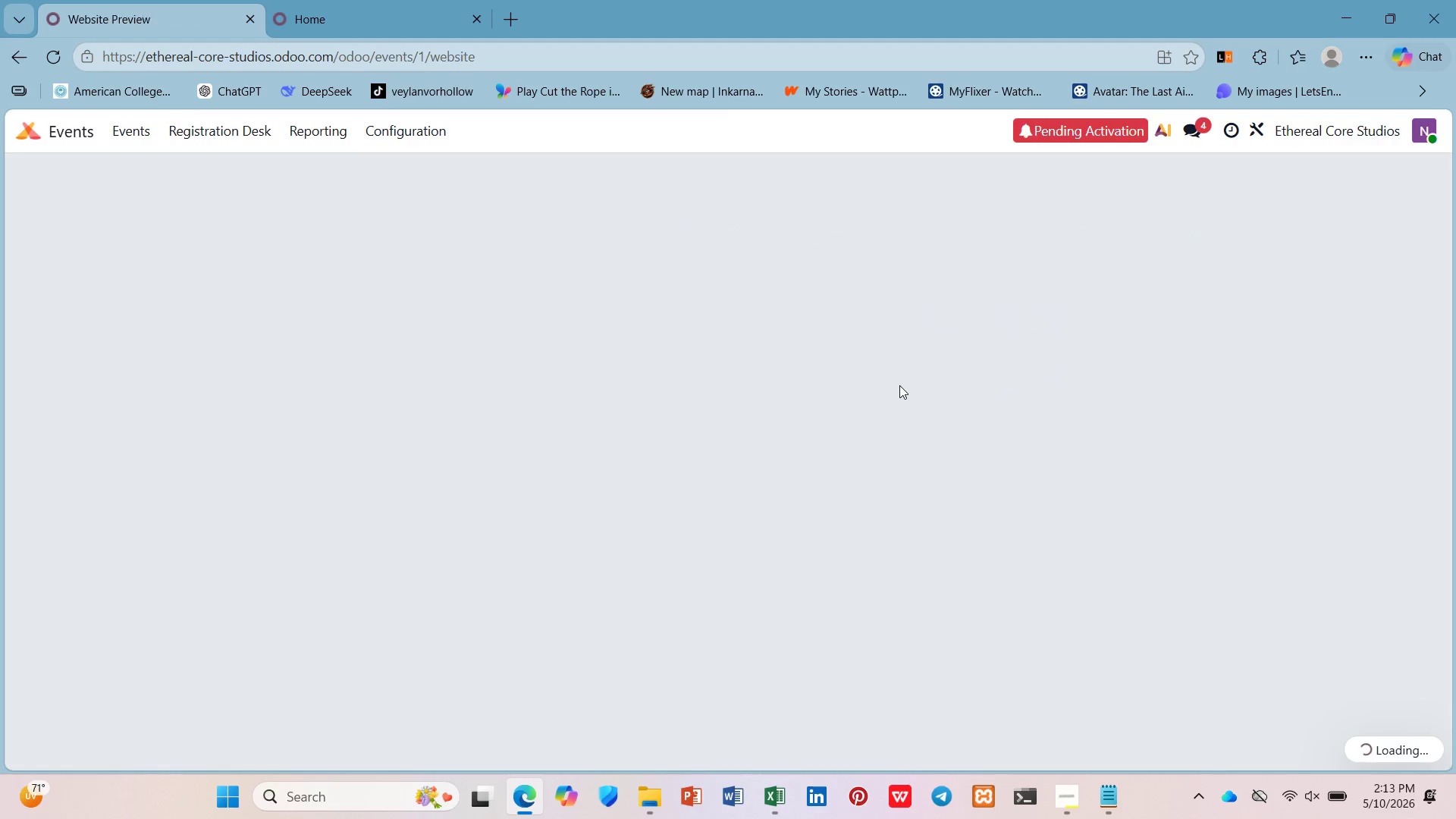 
left_click([1282, 246])
 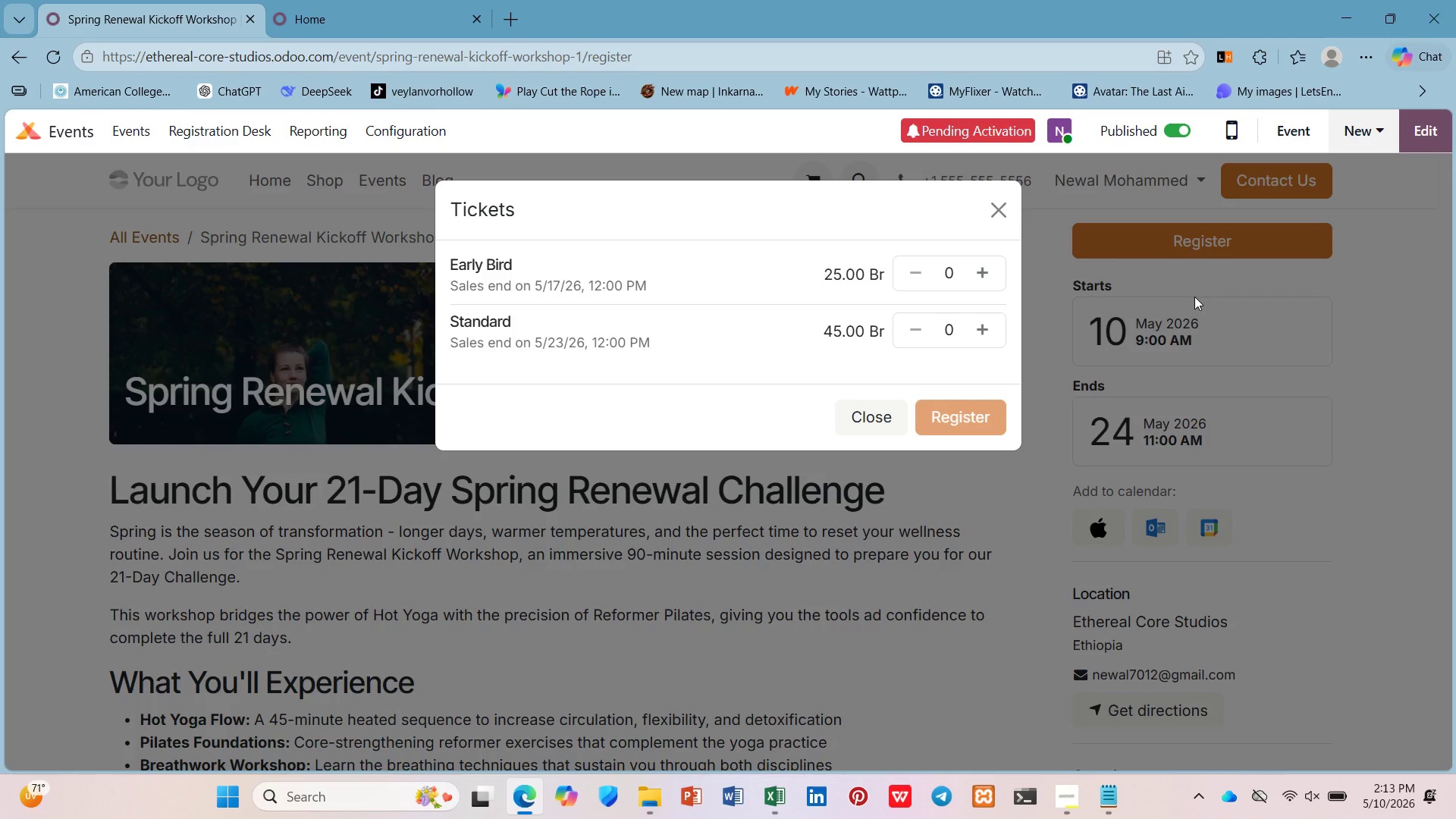 
hold_key(key=ControlLeft, duration=1.34)
scroll: coordinate [1194, 297], scroll_direction: down, amount: 3.0
 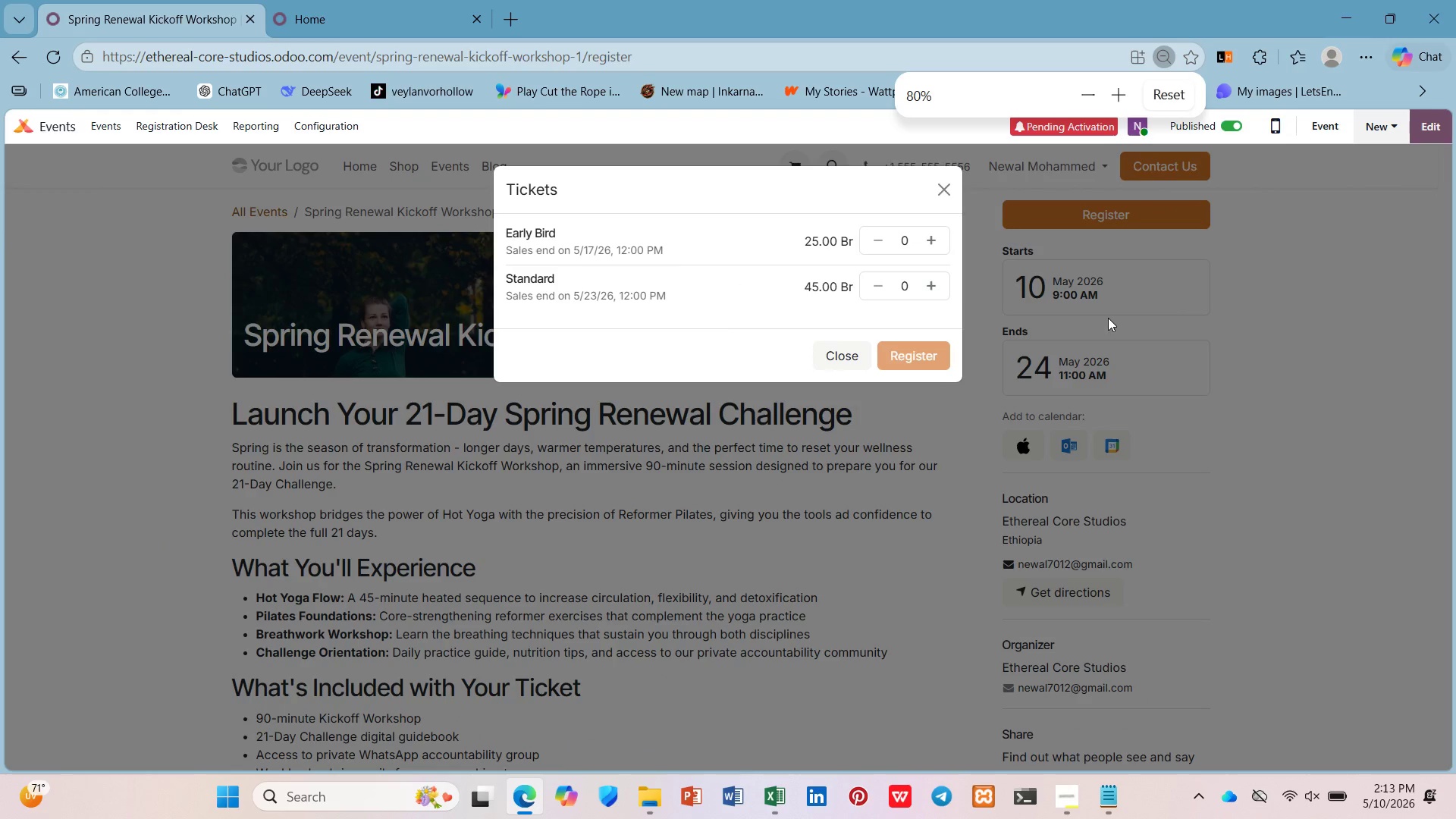 
hold_key(key=ControlLeft, duration=1.42)
scroll: coordinate [1108, 315], scroll_direction: down, amount: 2.0
 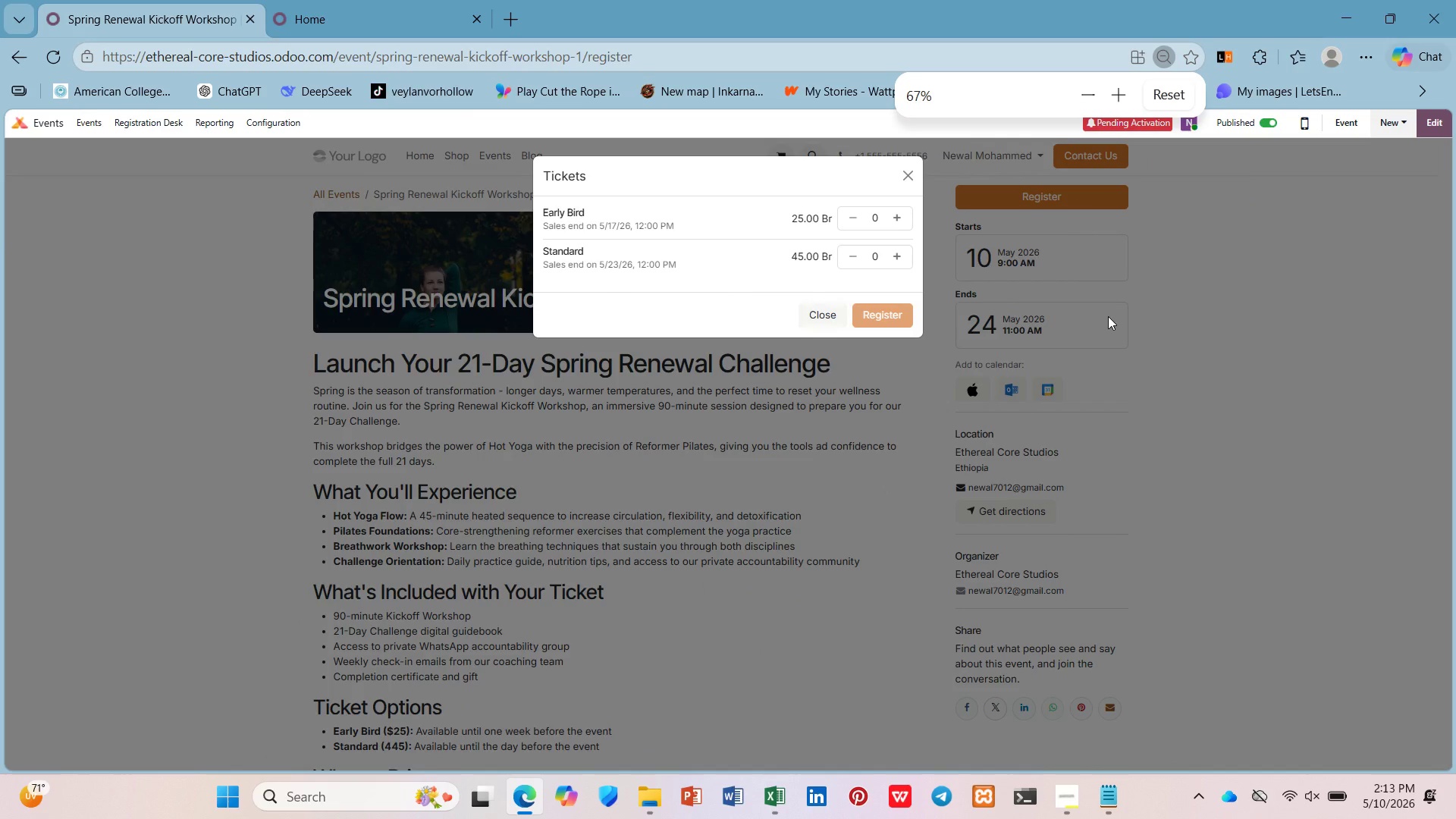 
key(PrintScreen)
 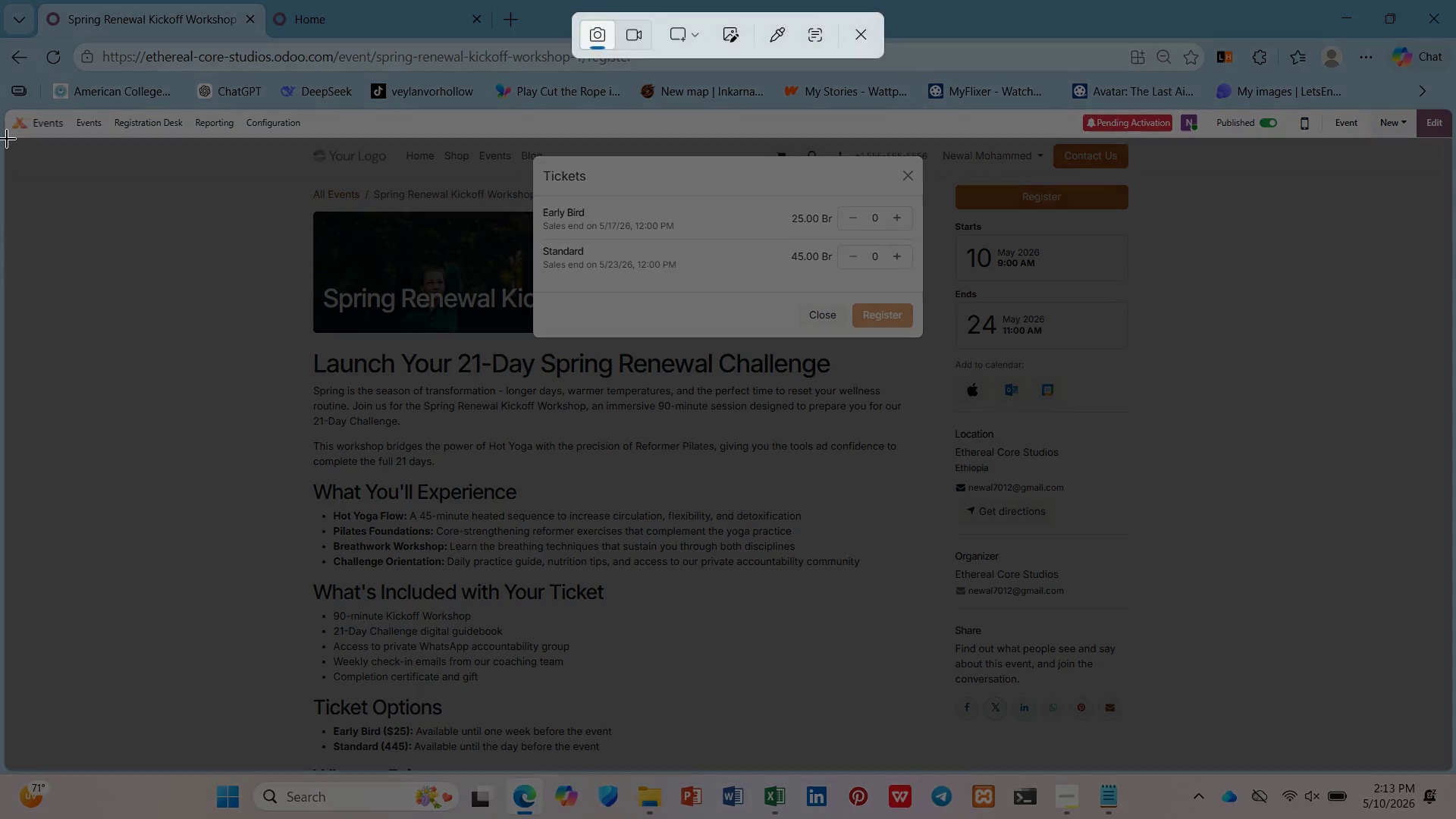 
left_click_drag(start_coordinate=[7, 138], to_coordinate=[1455, 772])
 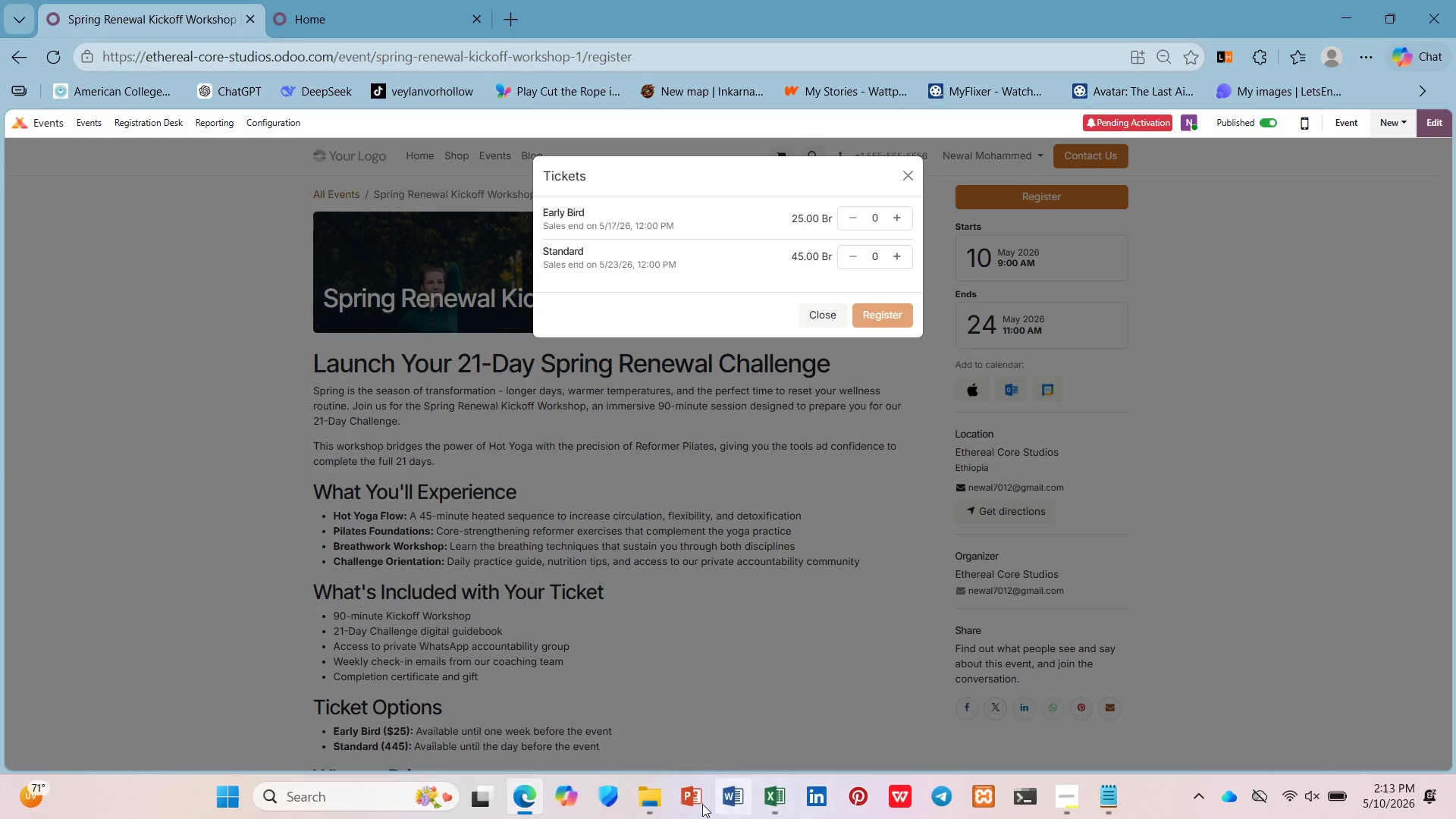 
left_click([655, 804])
 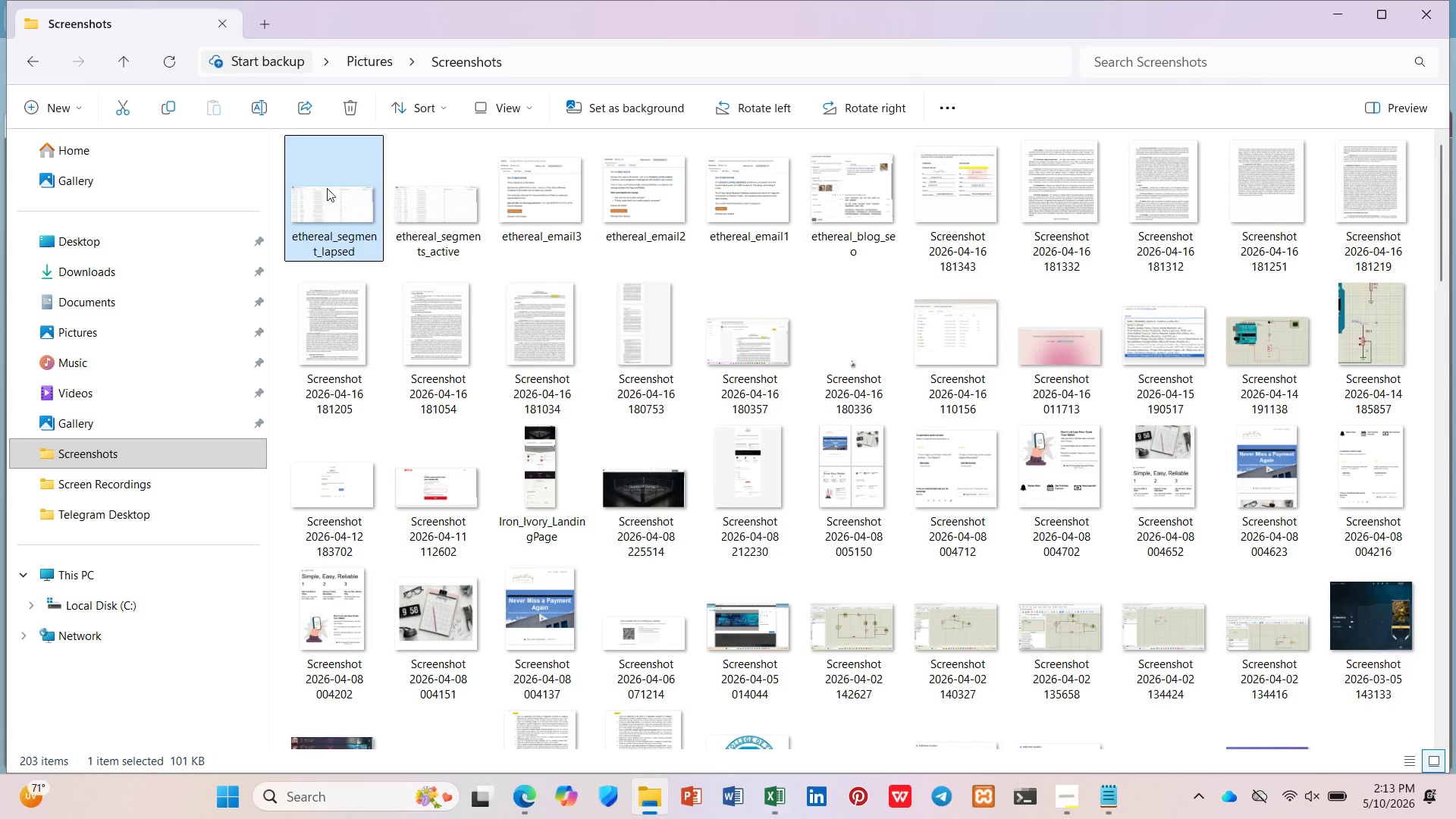 
right_click([327, 188])
 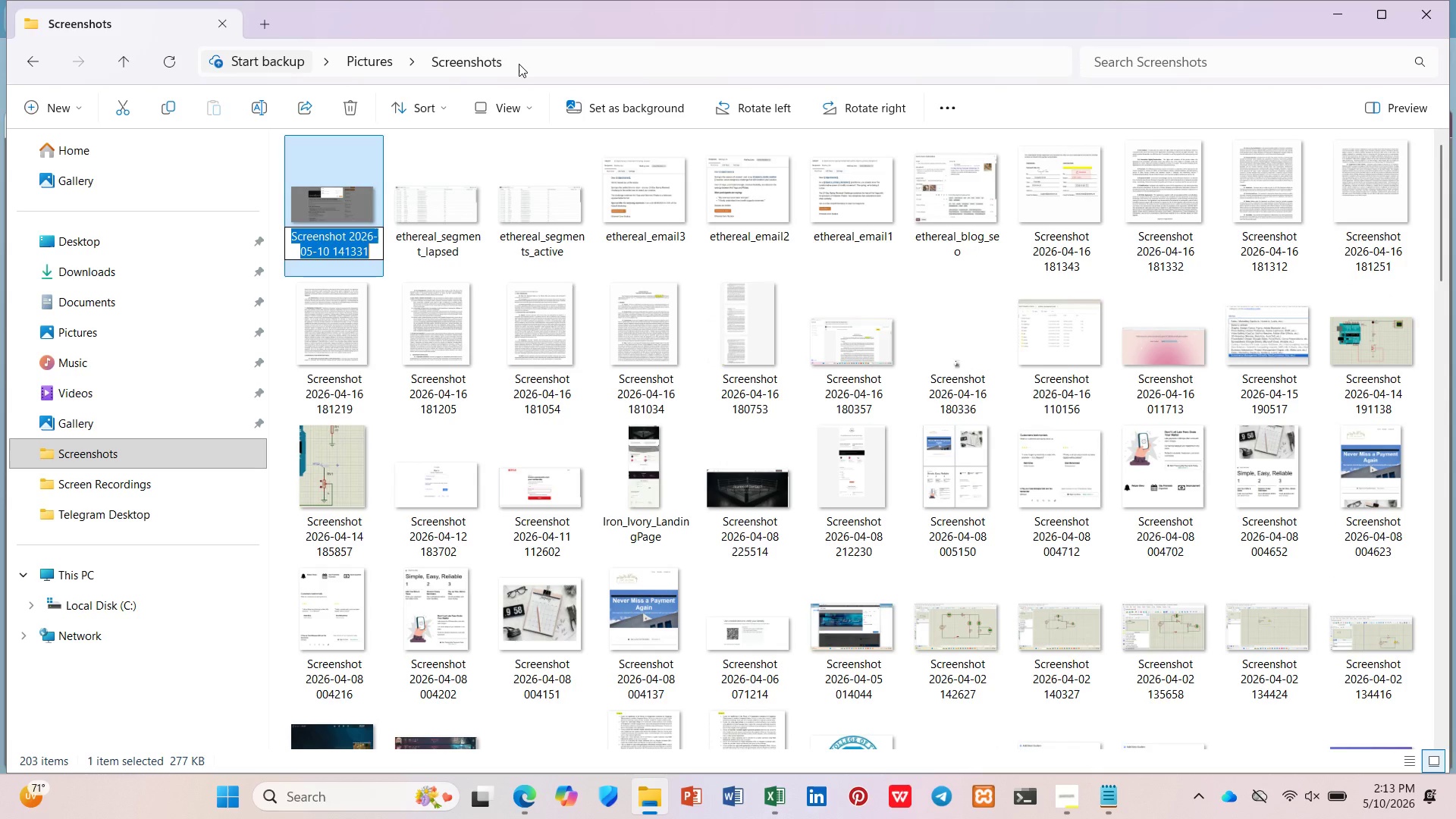 
wait(5.38)
 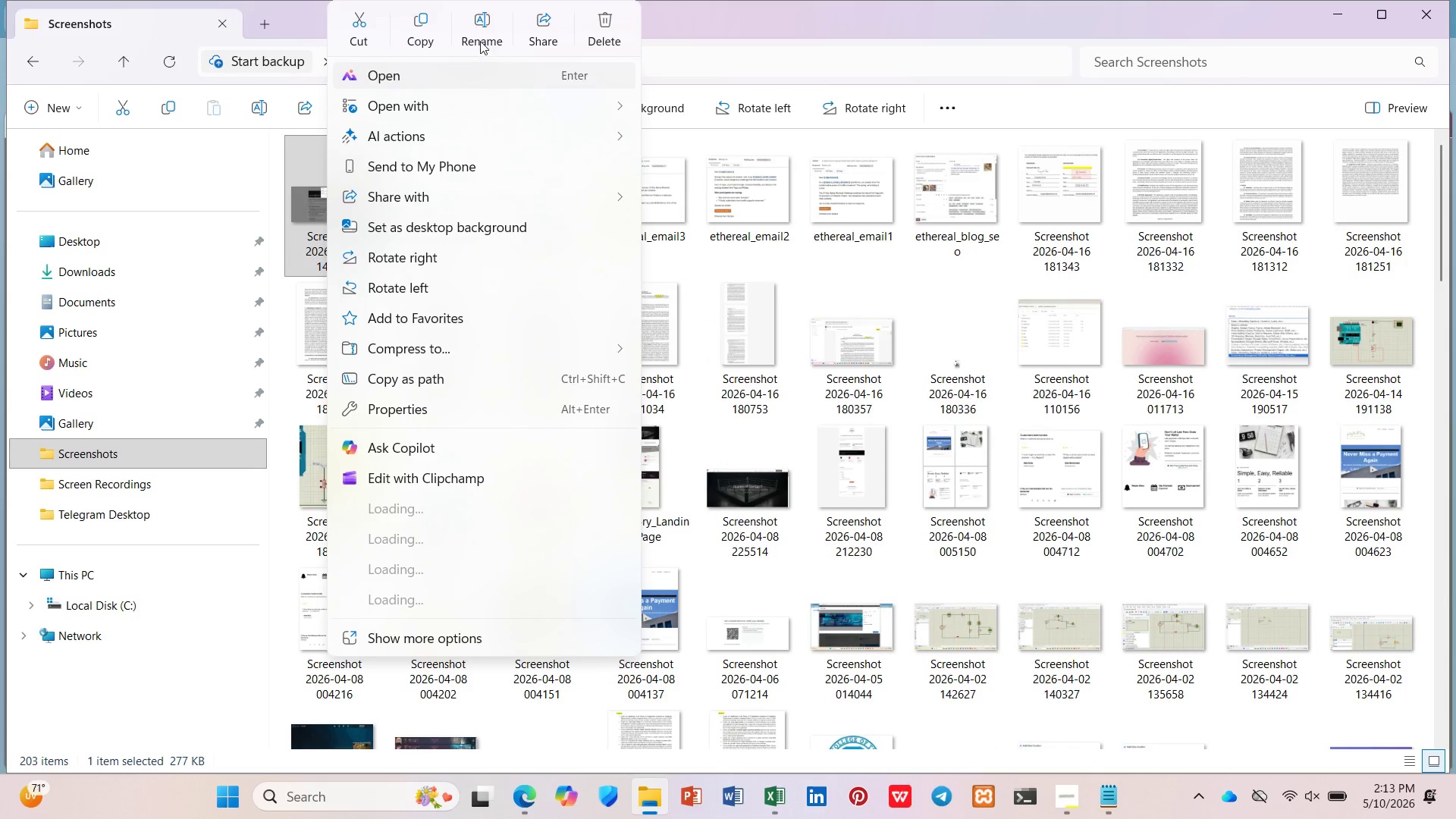 
type(ethereal_event)
 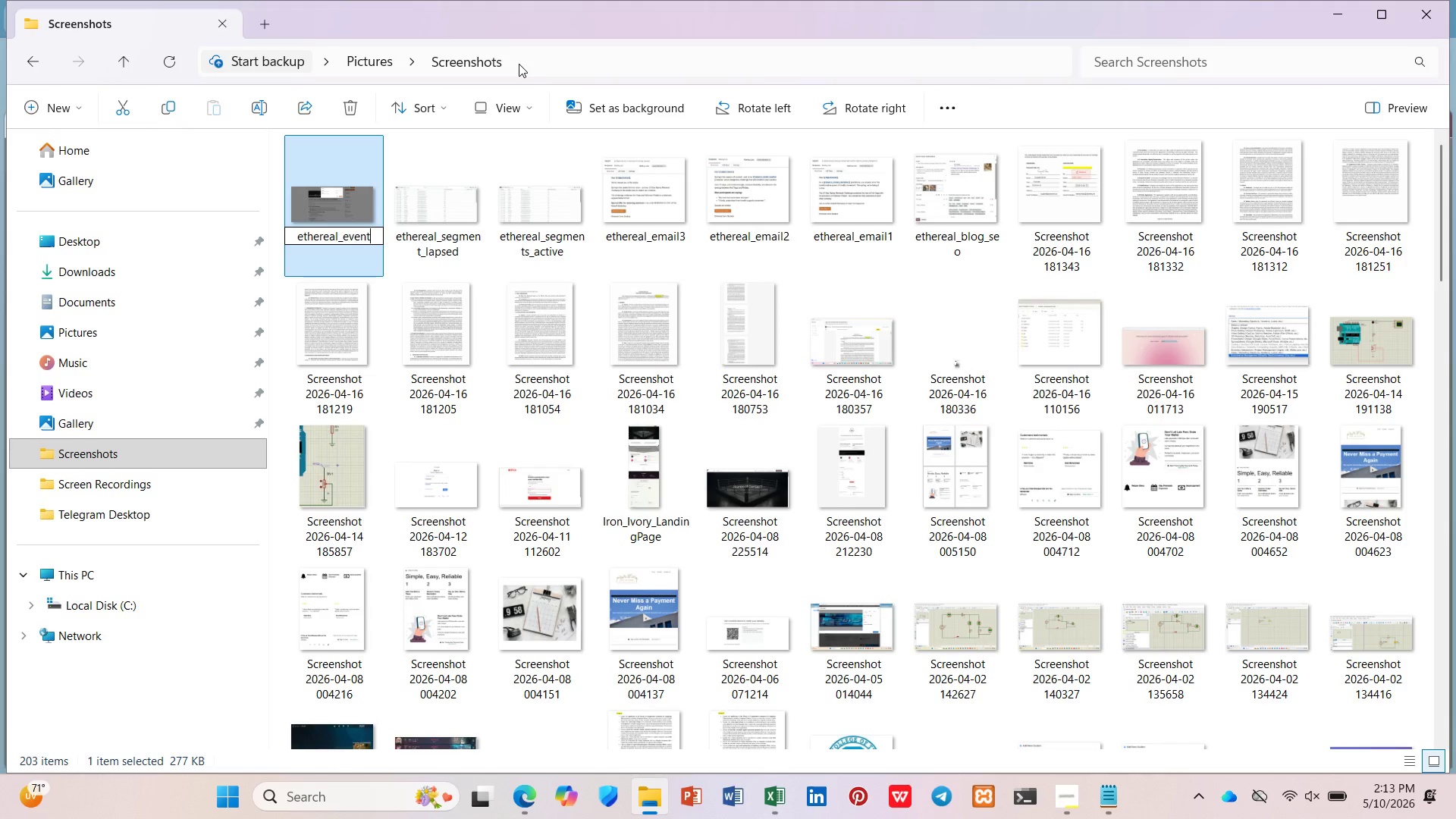 
key(Enter)
 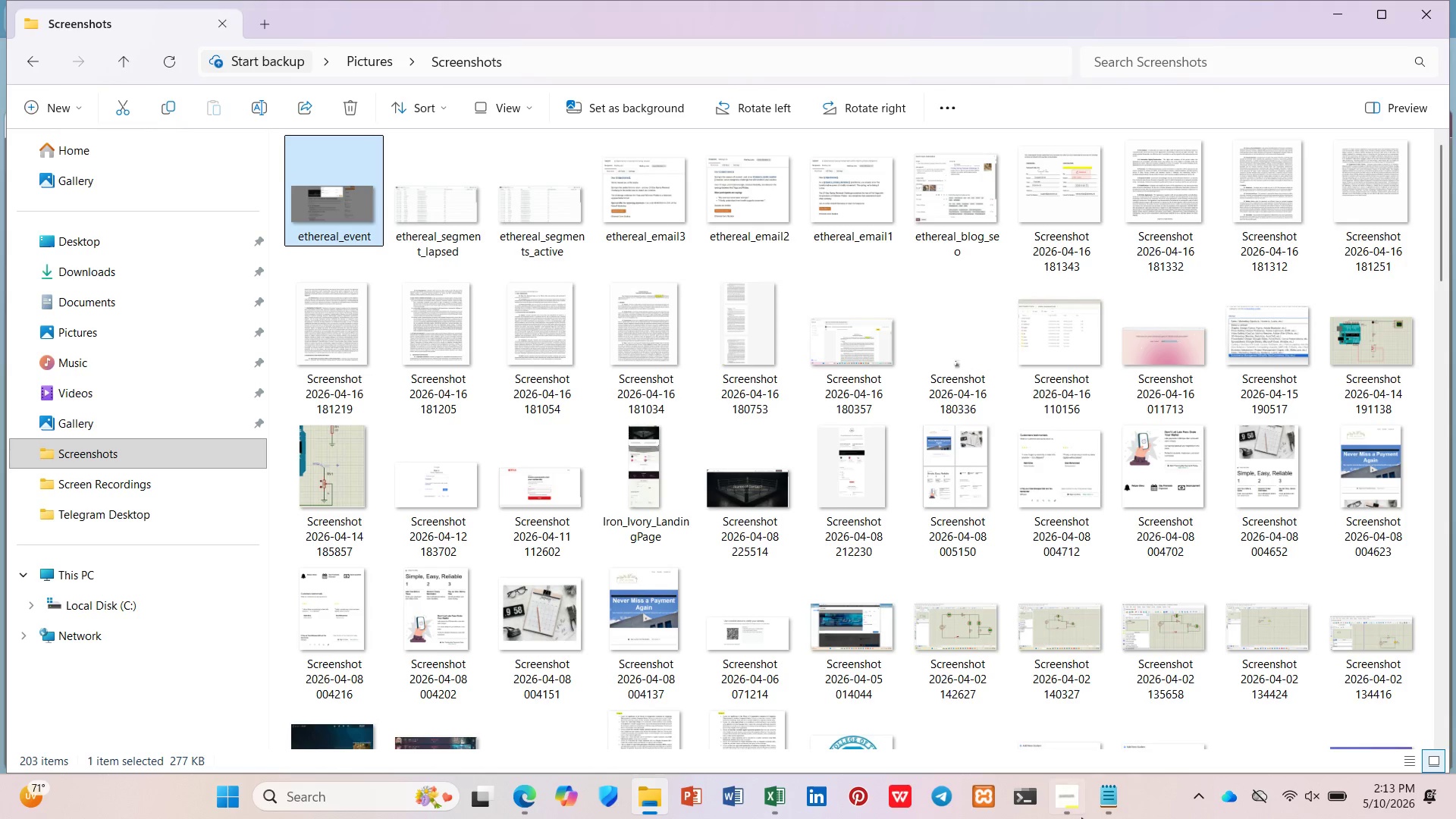 
left_click([1116, 806])
 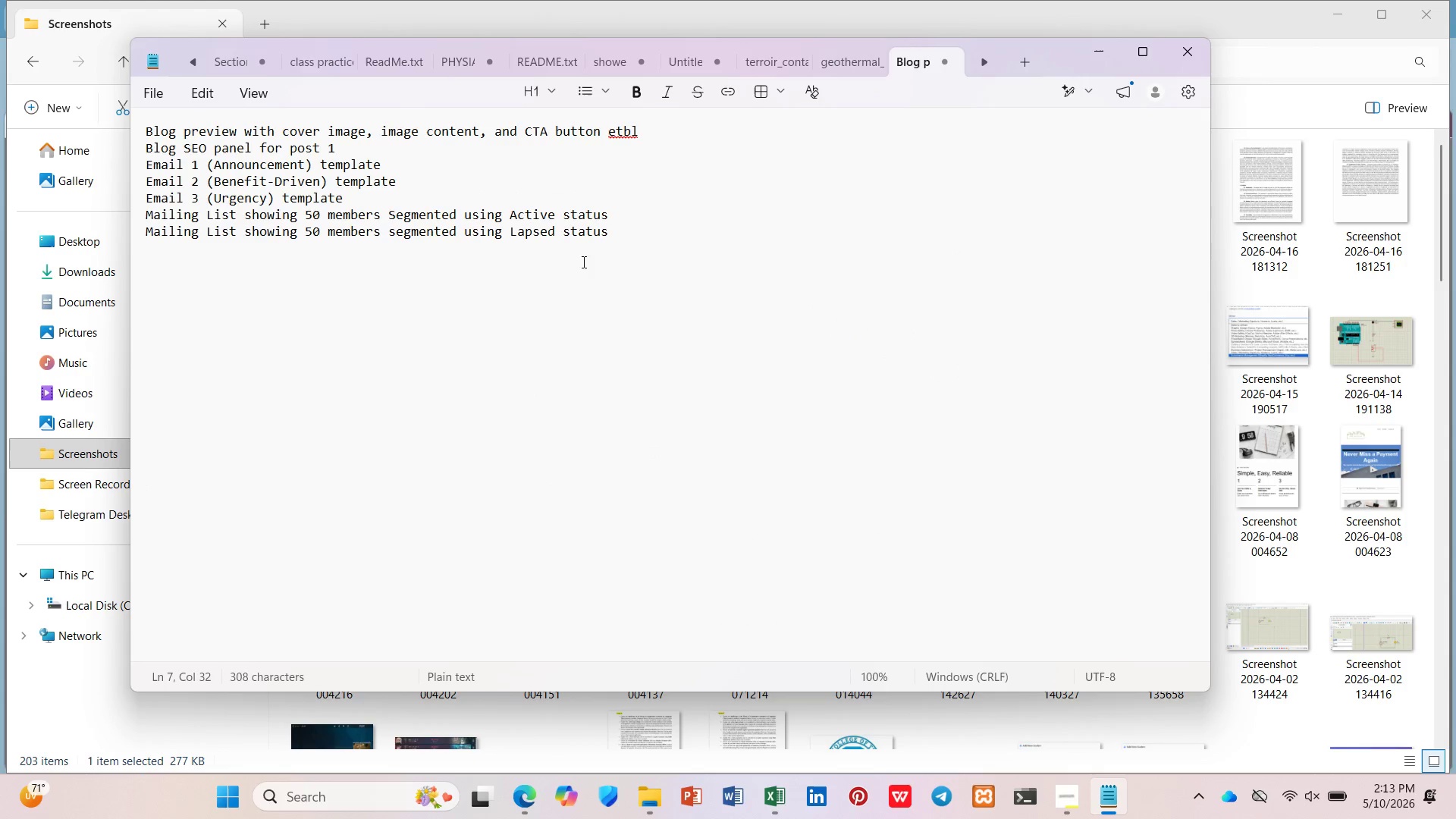 
left_click([611, 241])
 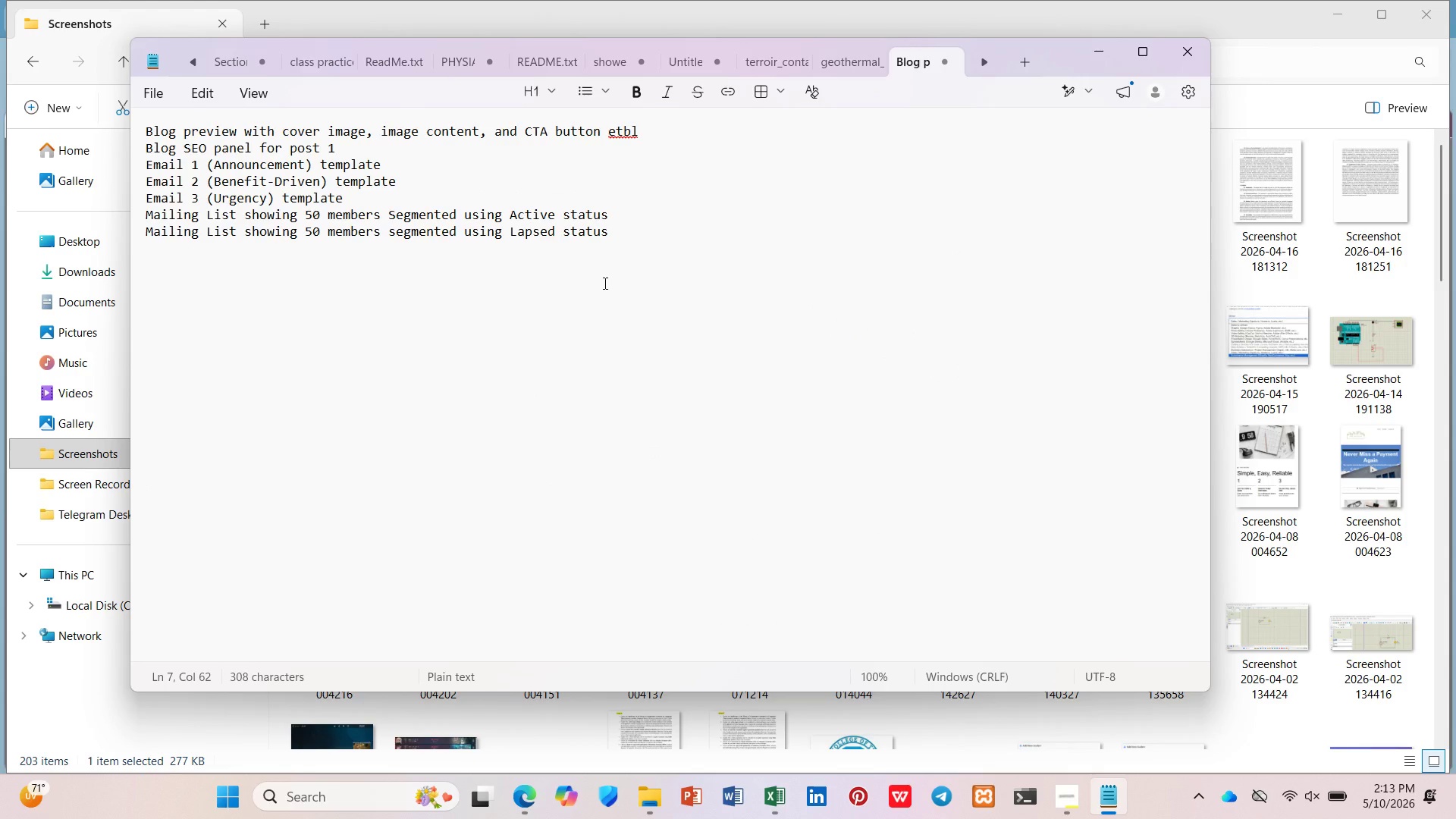 
key(Enter)
 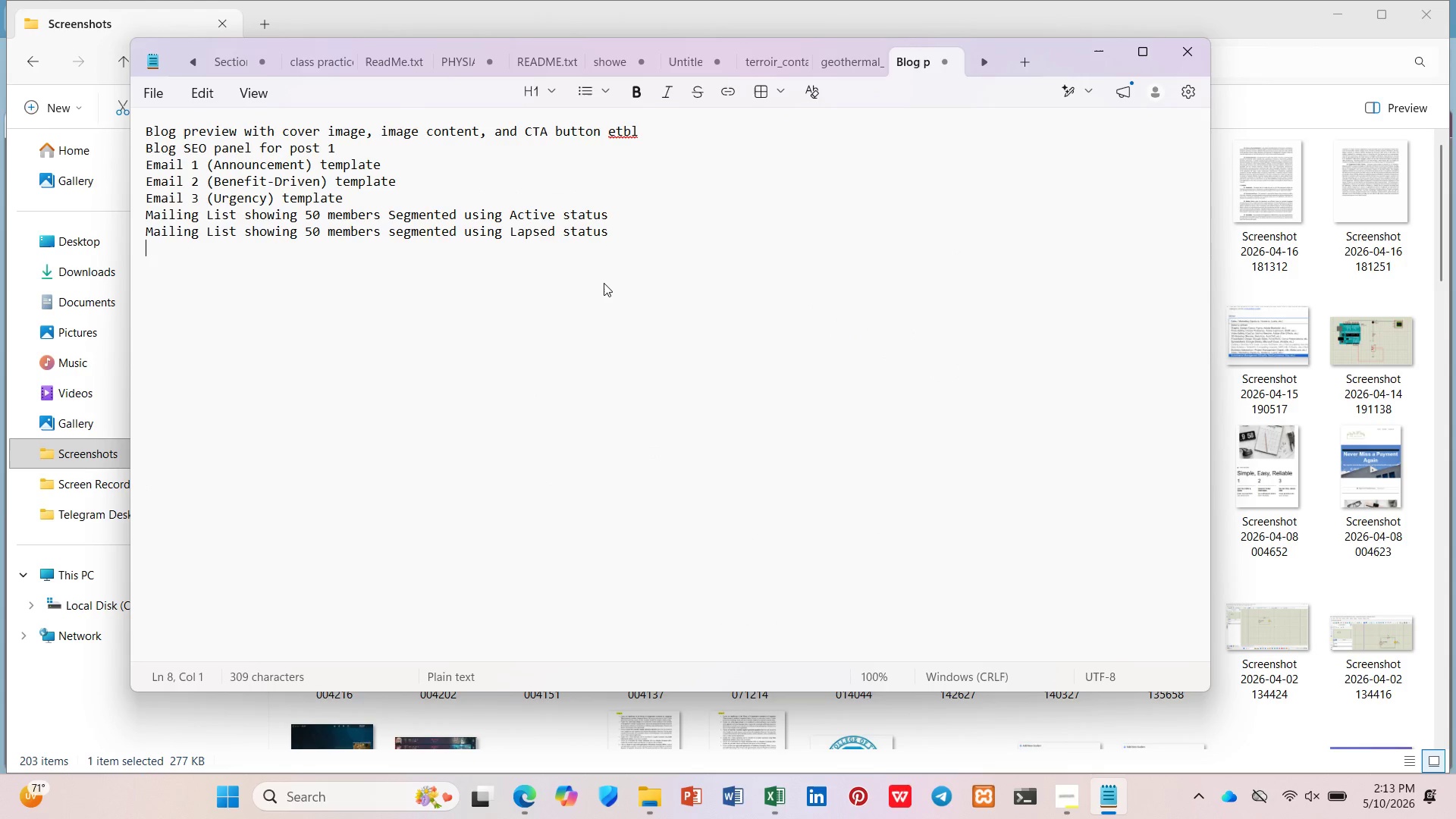 
type(Ethereal)
 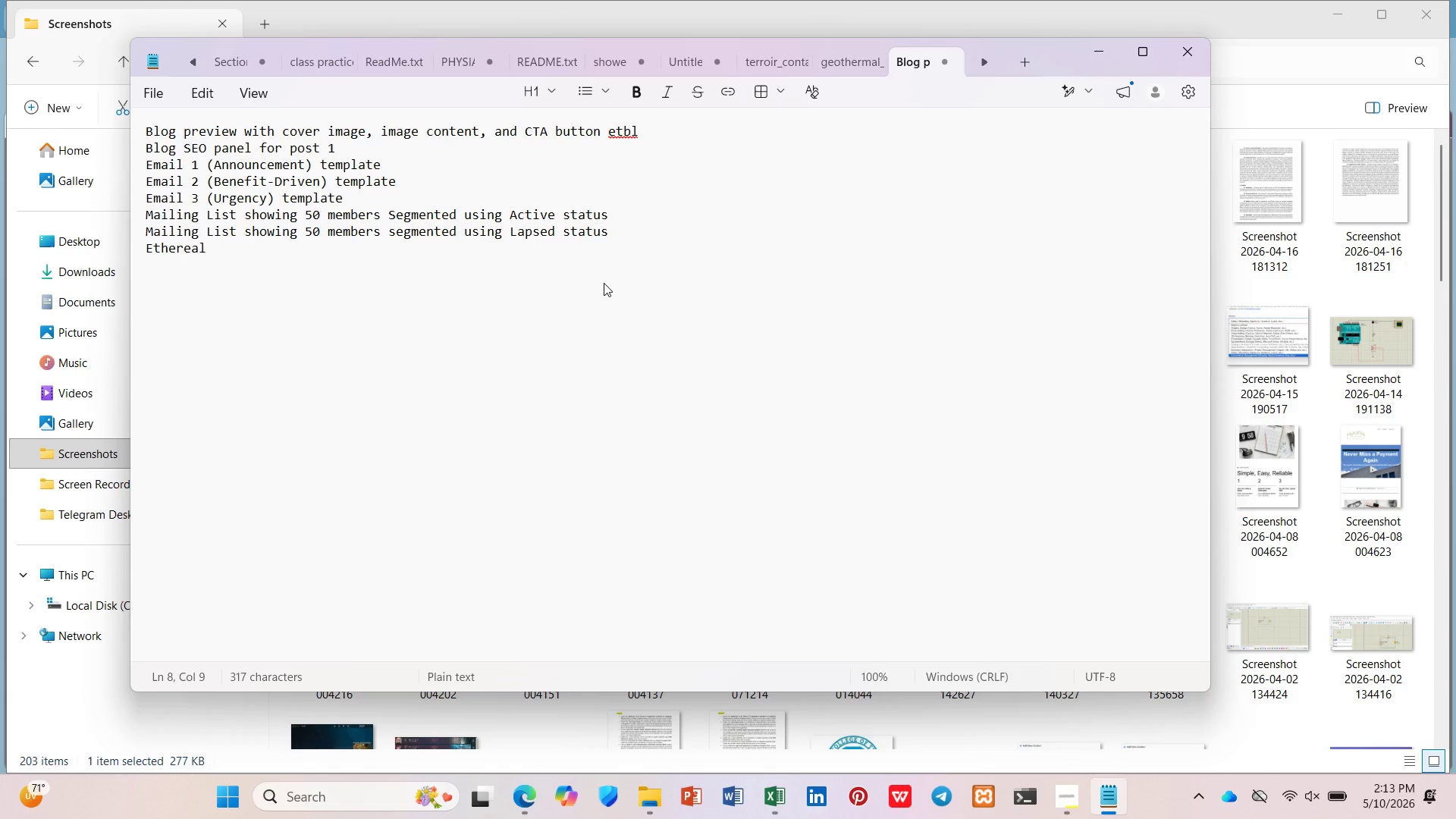 
wait(5.06)
 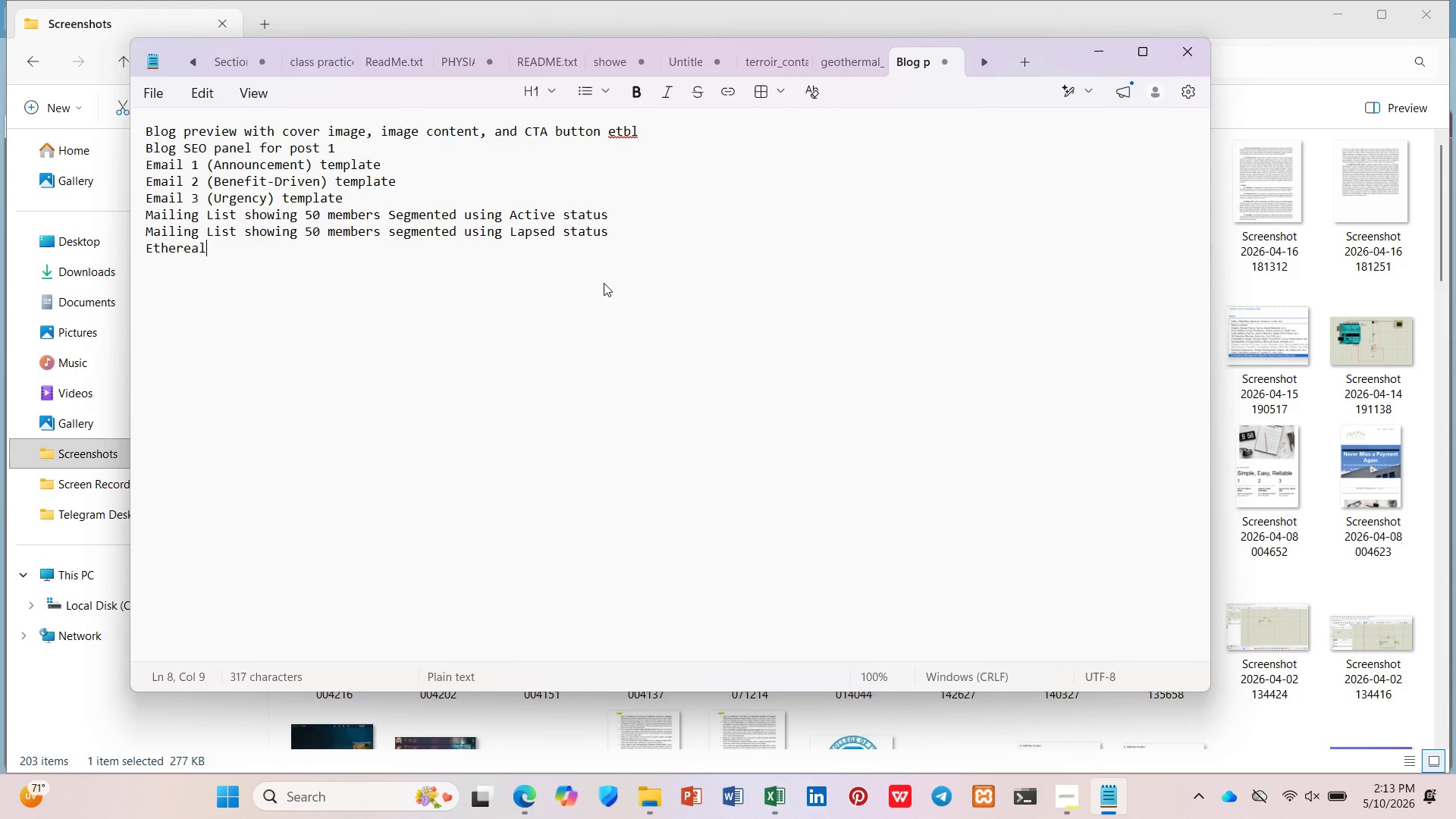 
type( )
key(Backspace)
key(Backspace)
key(Backspace)
key(Backspace)
key(Backspace)
key(Backspace)
key(Backspace)
key(Backspace)
type(vent with th)
key(Backspace)
type(iers ())
 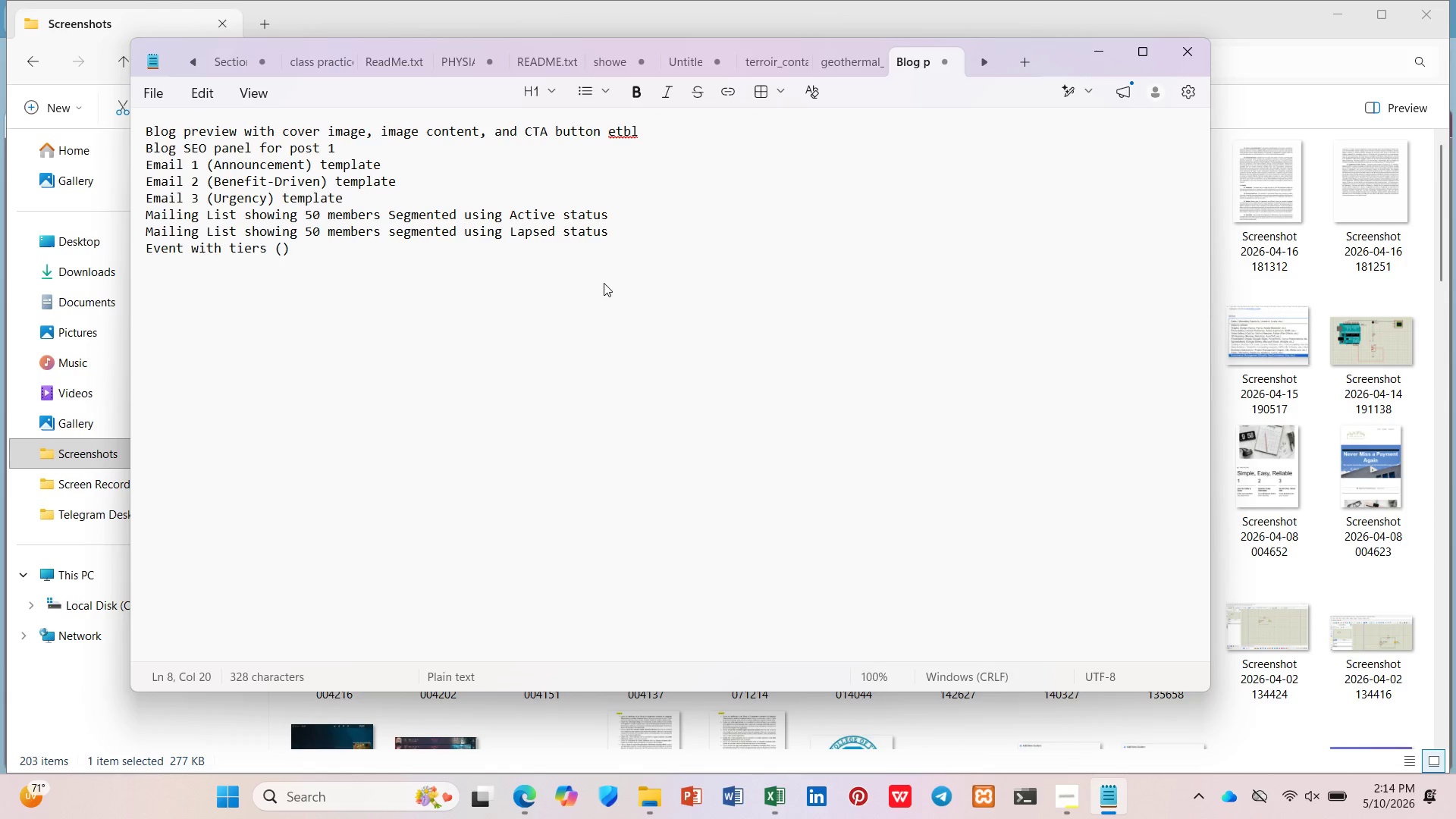 
key(ArrowLeft)
 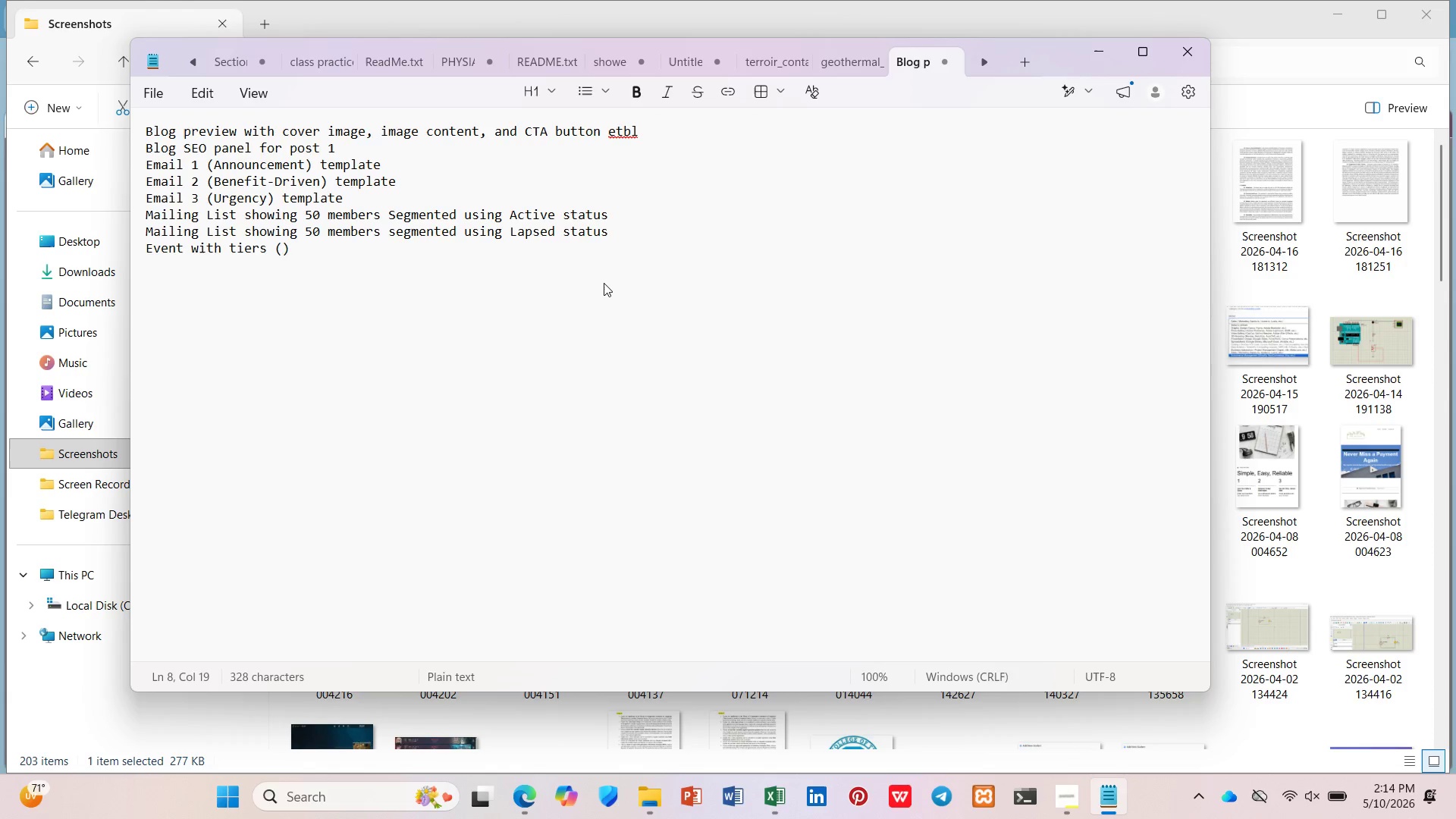 
type(early bird na)
key(Backspace)
key(Backspace)
type(and standard tickets)
 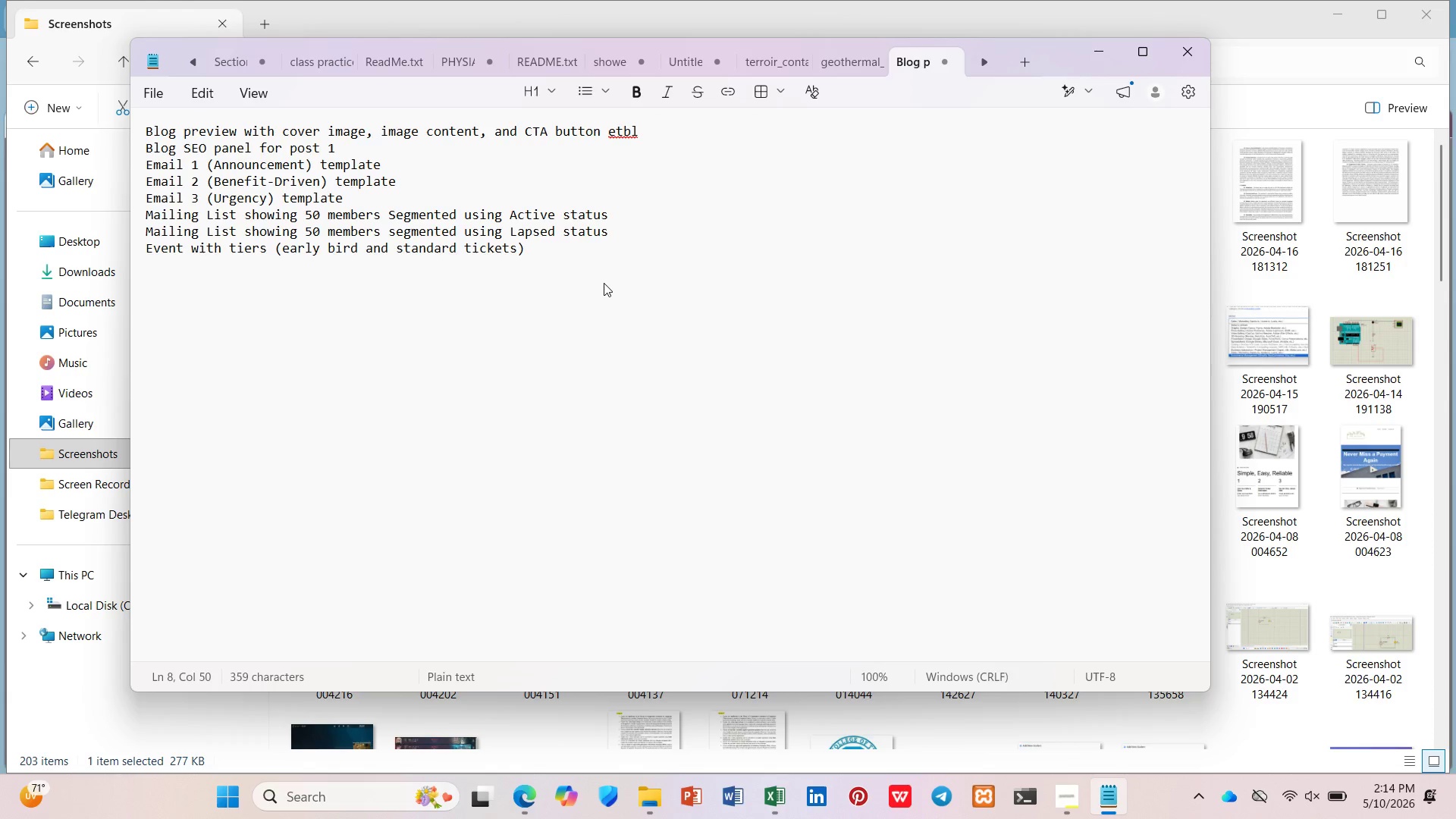 
key(ArrowDown)
 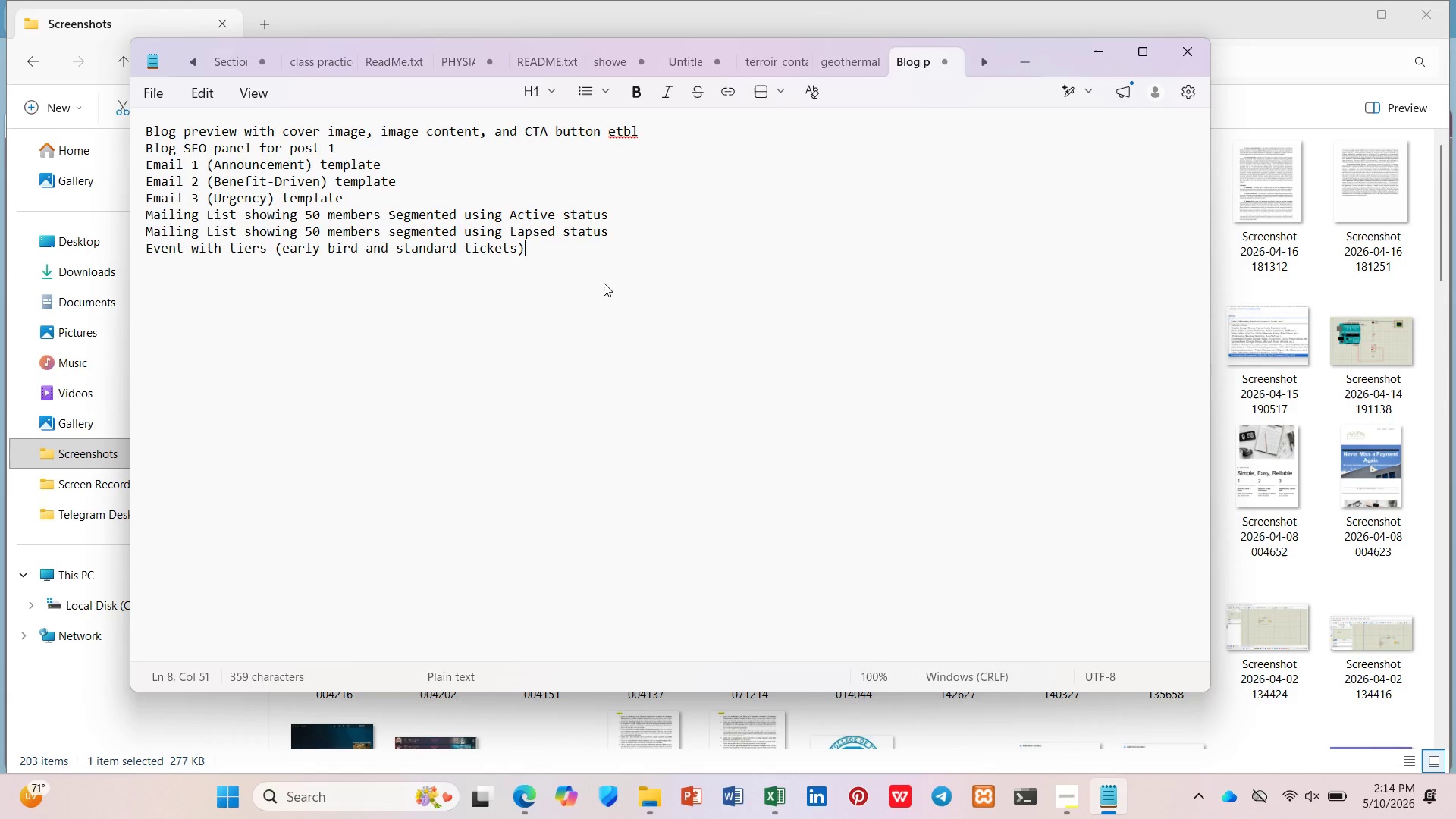 
key(Enter)
 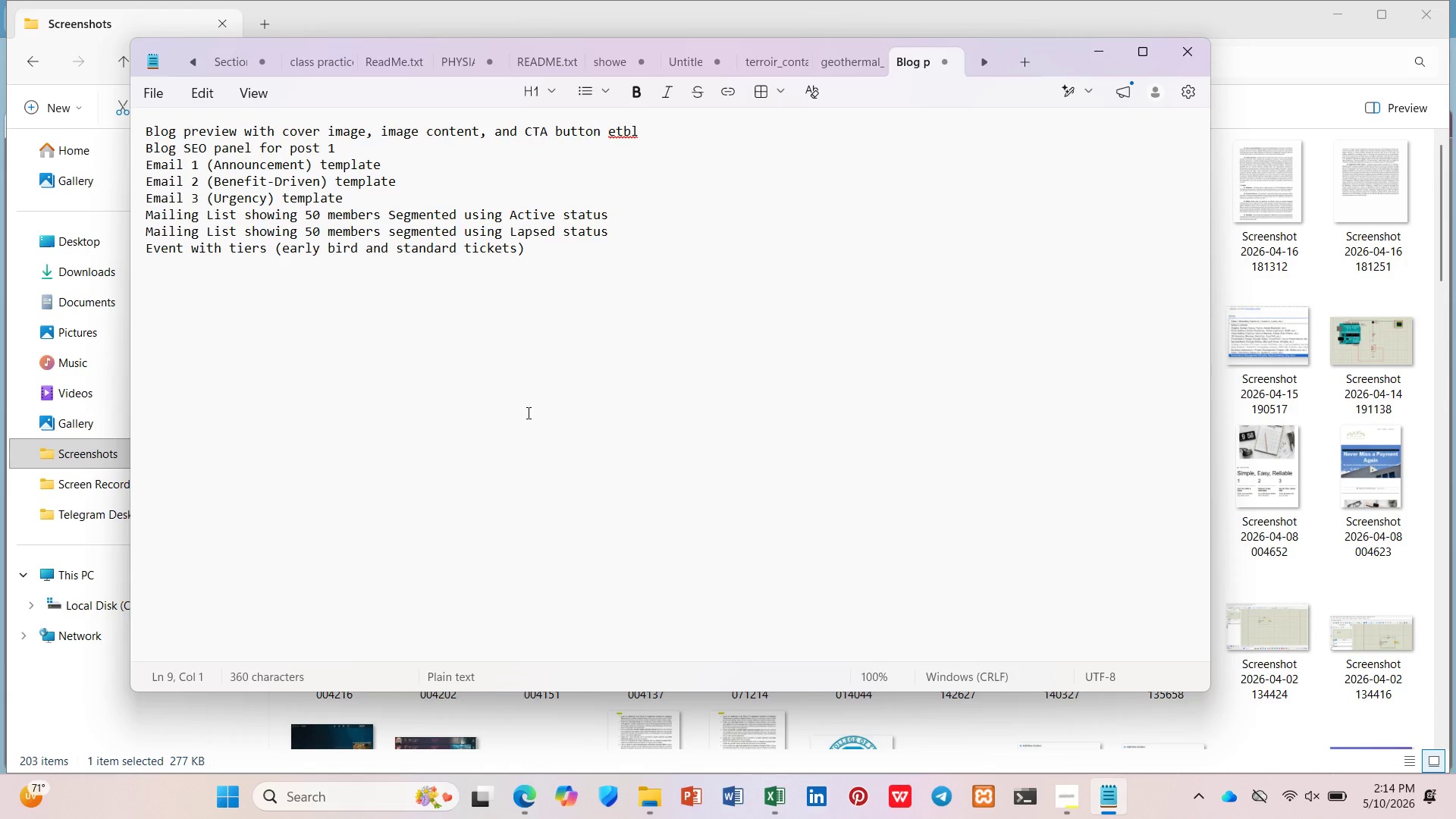 
wait(5.27)
 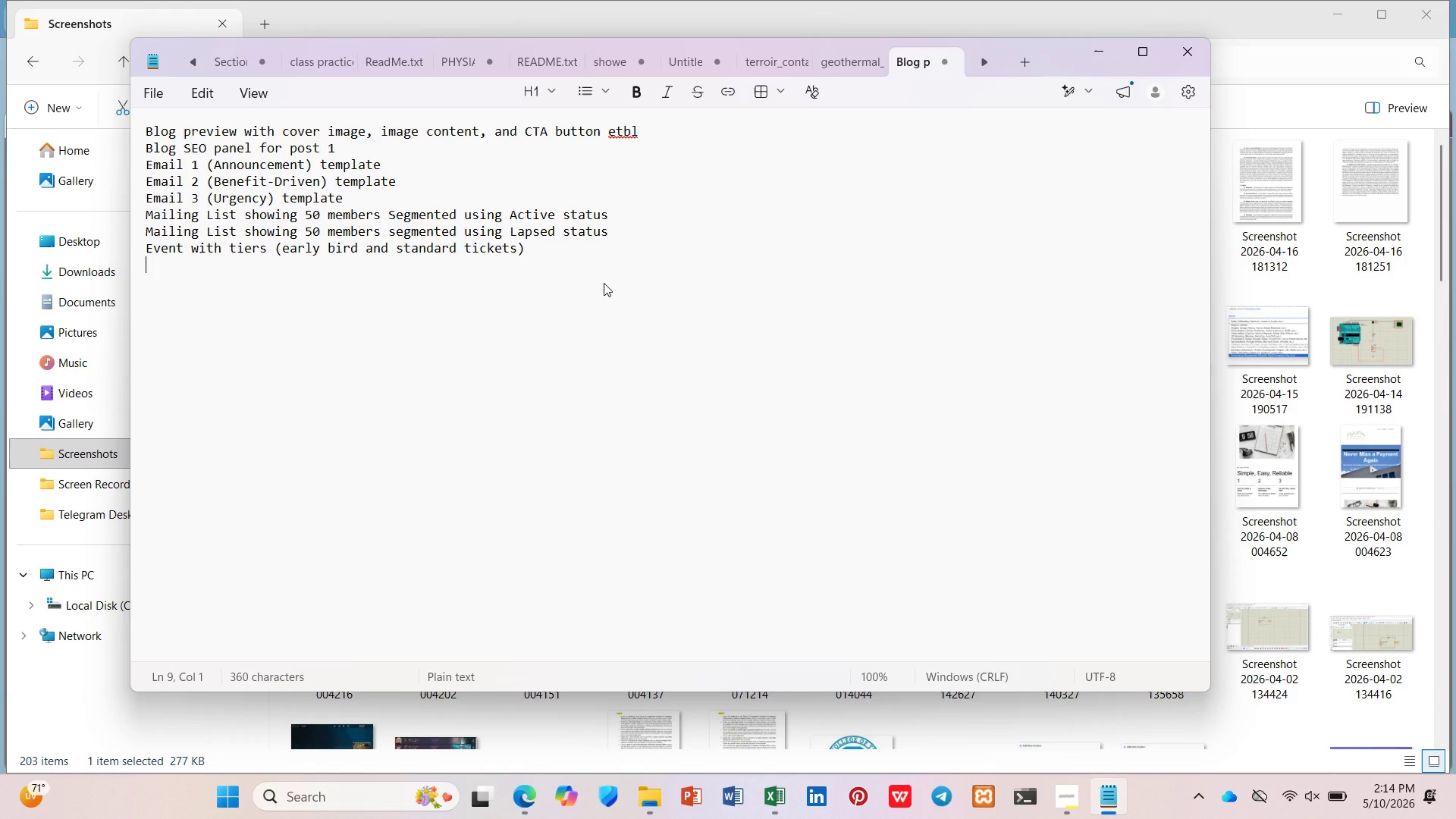 
left_click([519, 801])
 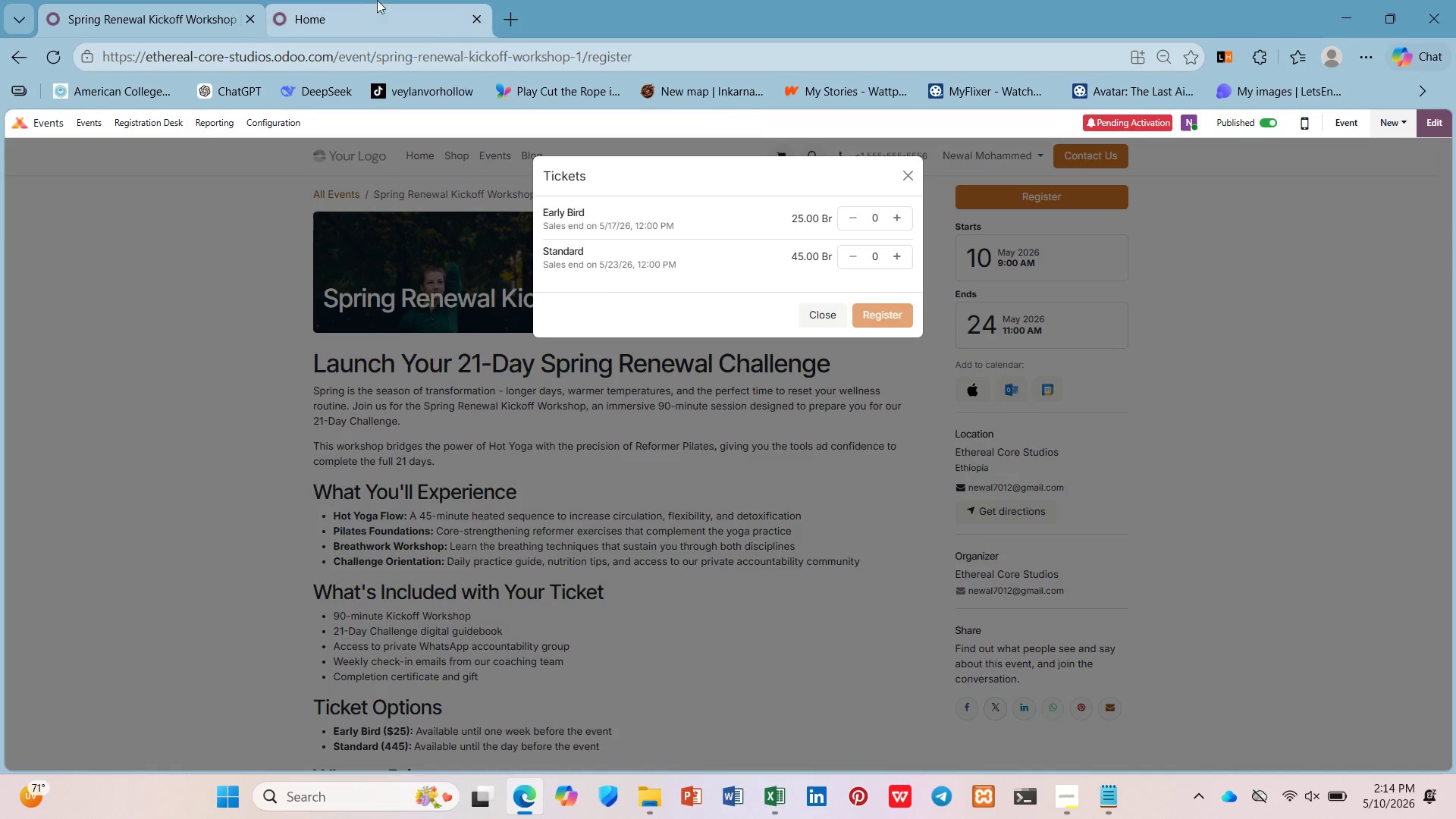 
left_click([372, 0])
 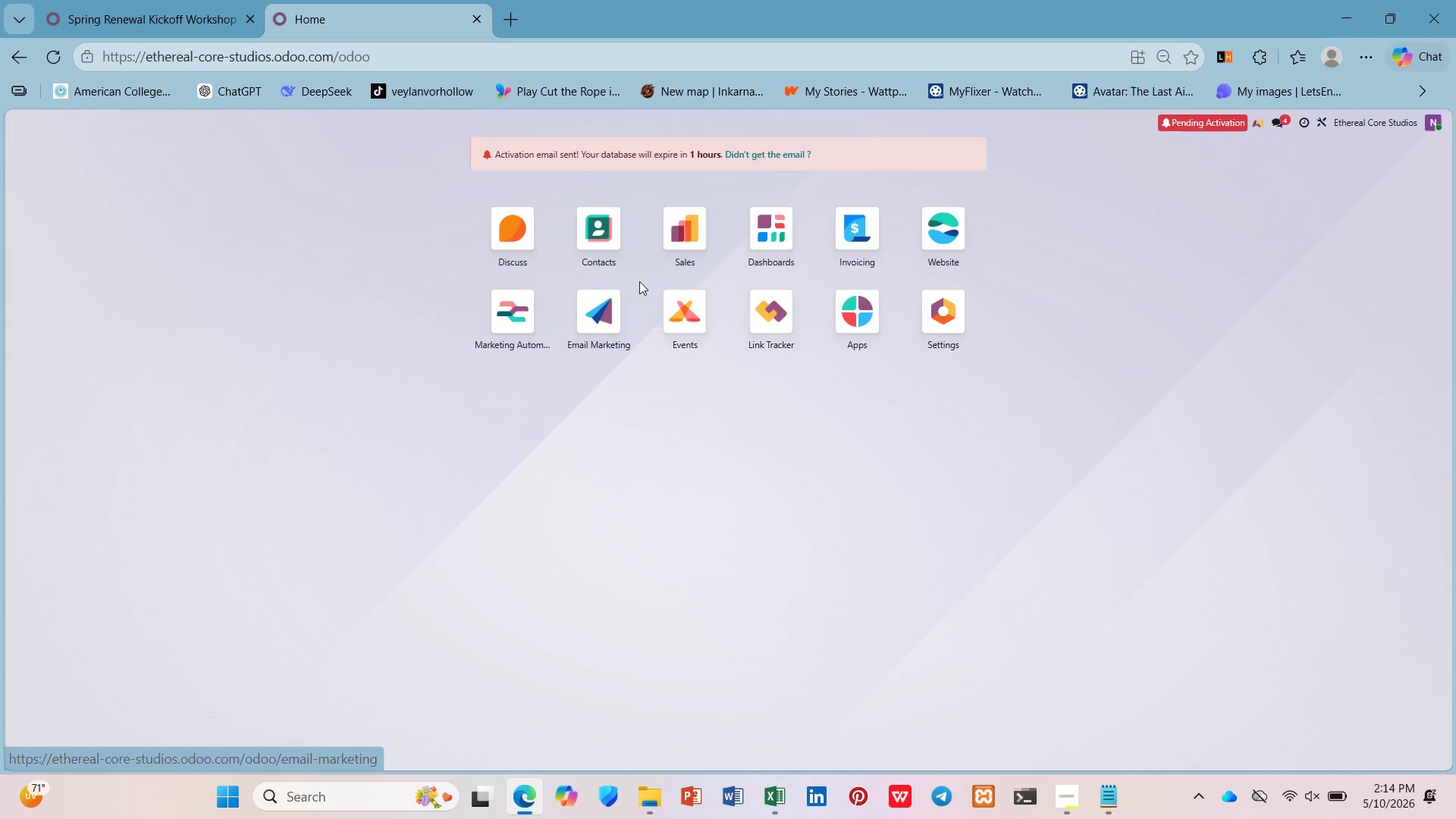 
key(0)
 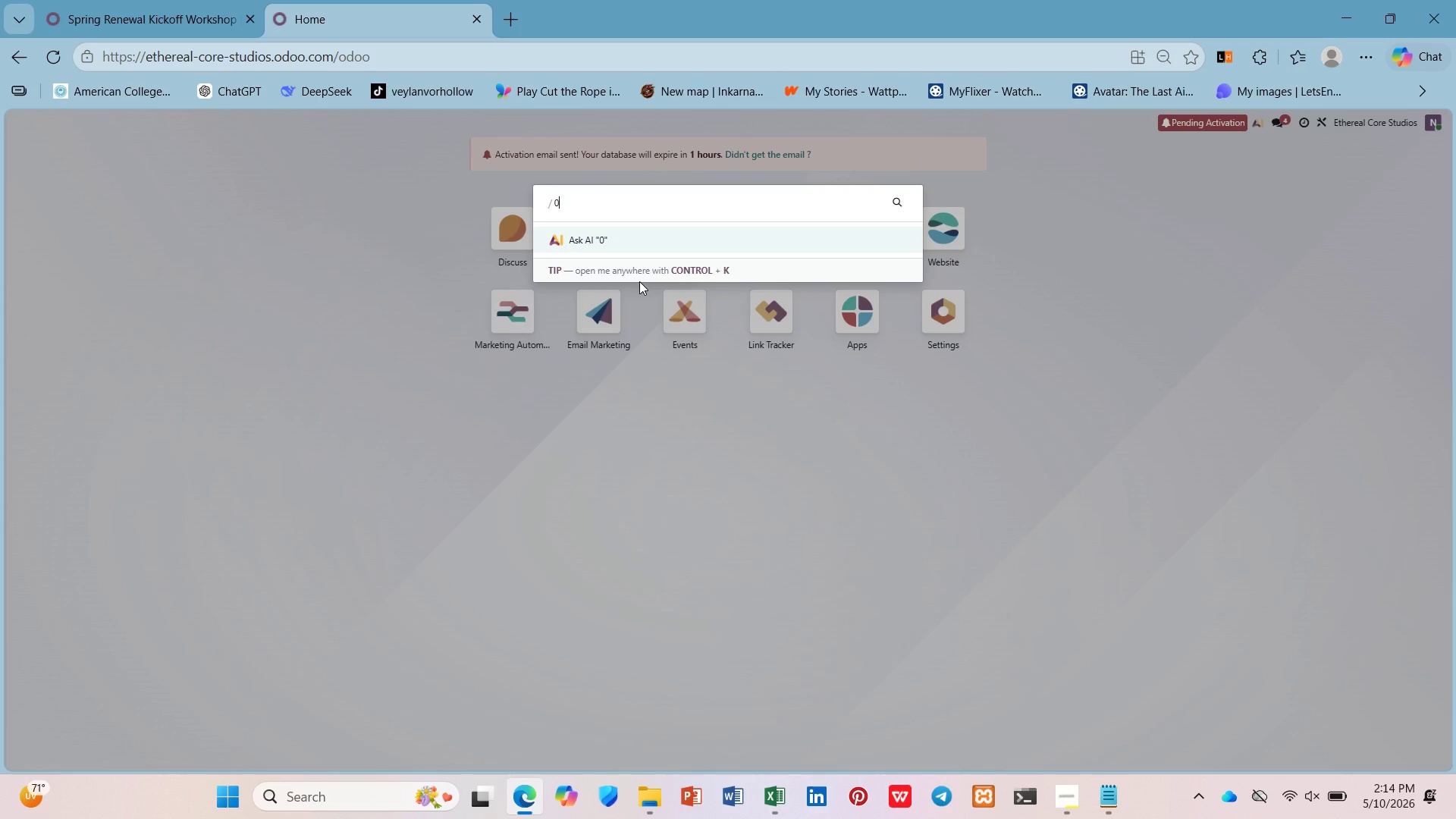 
key(Control+0)
 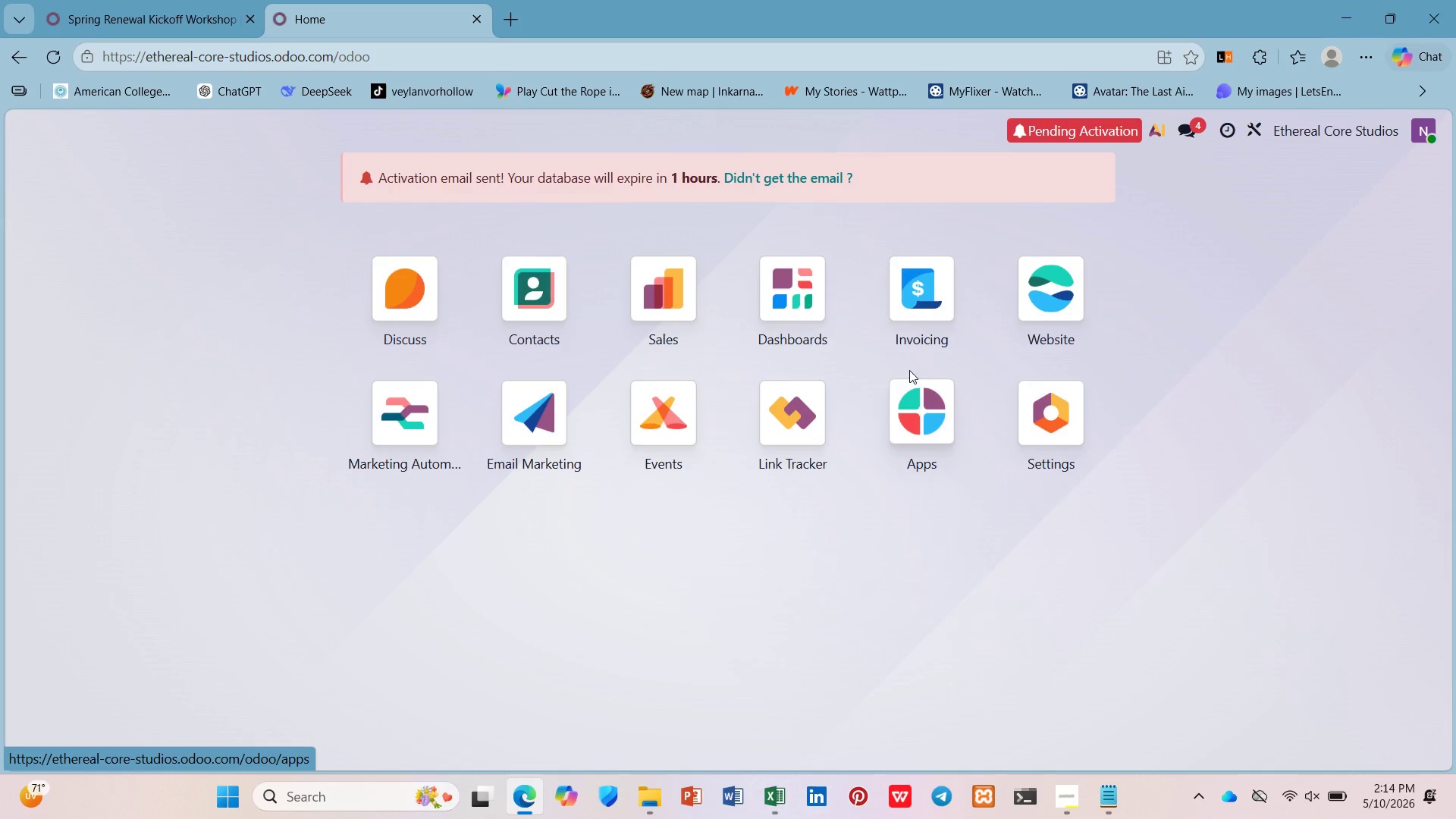 
left_click([522, 419])
 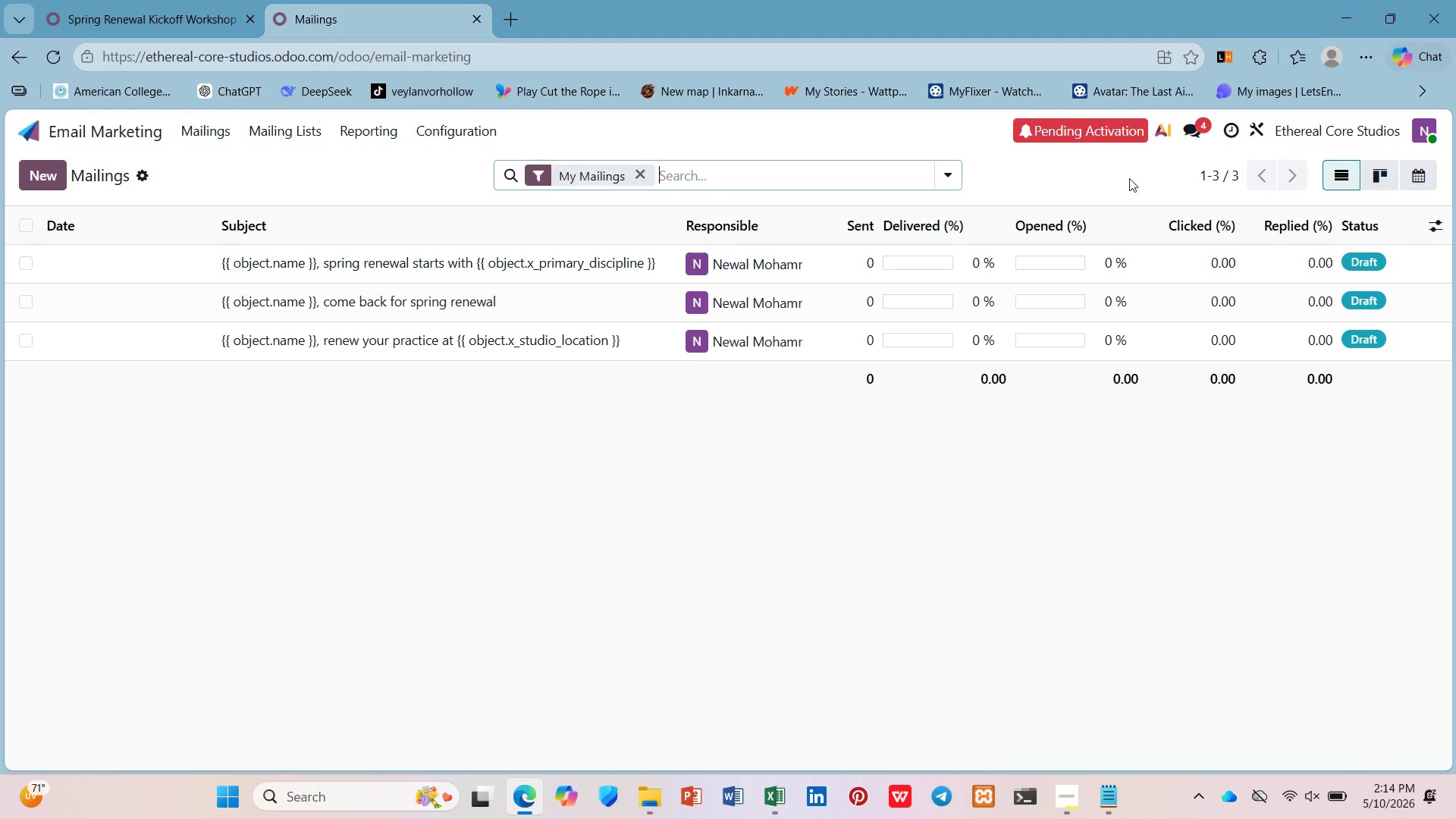 
left_click([1388, 173])
 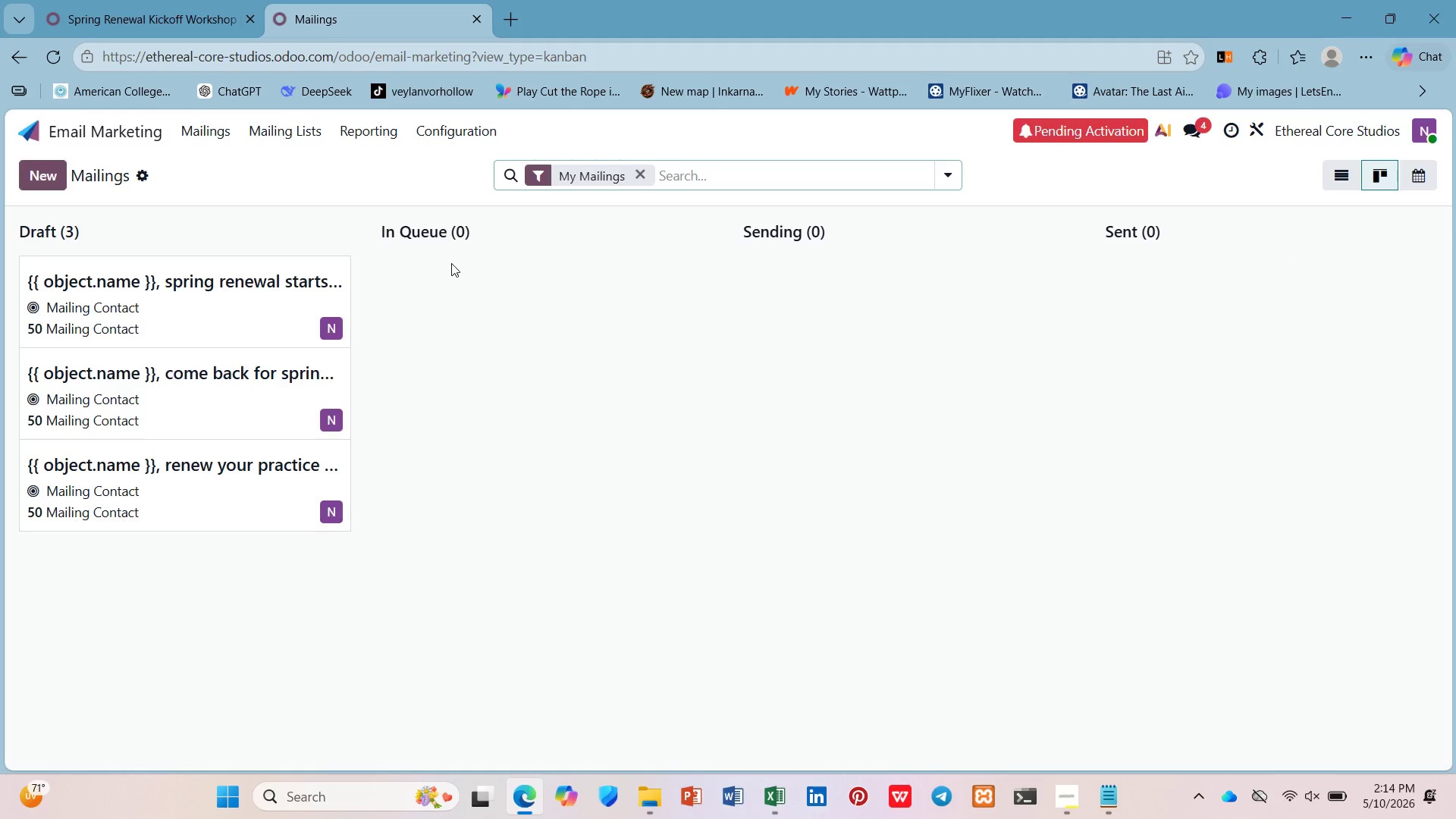 
wait(5.36)
 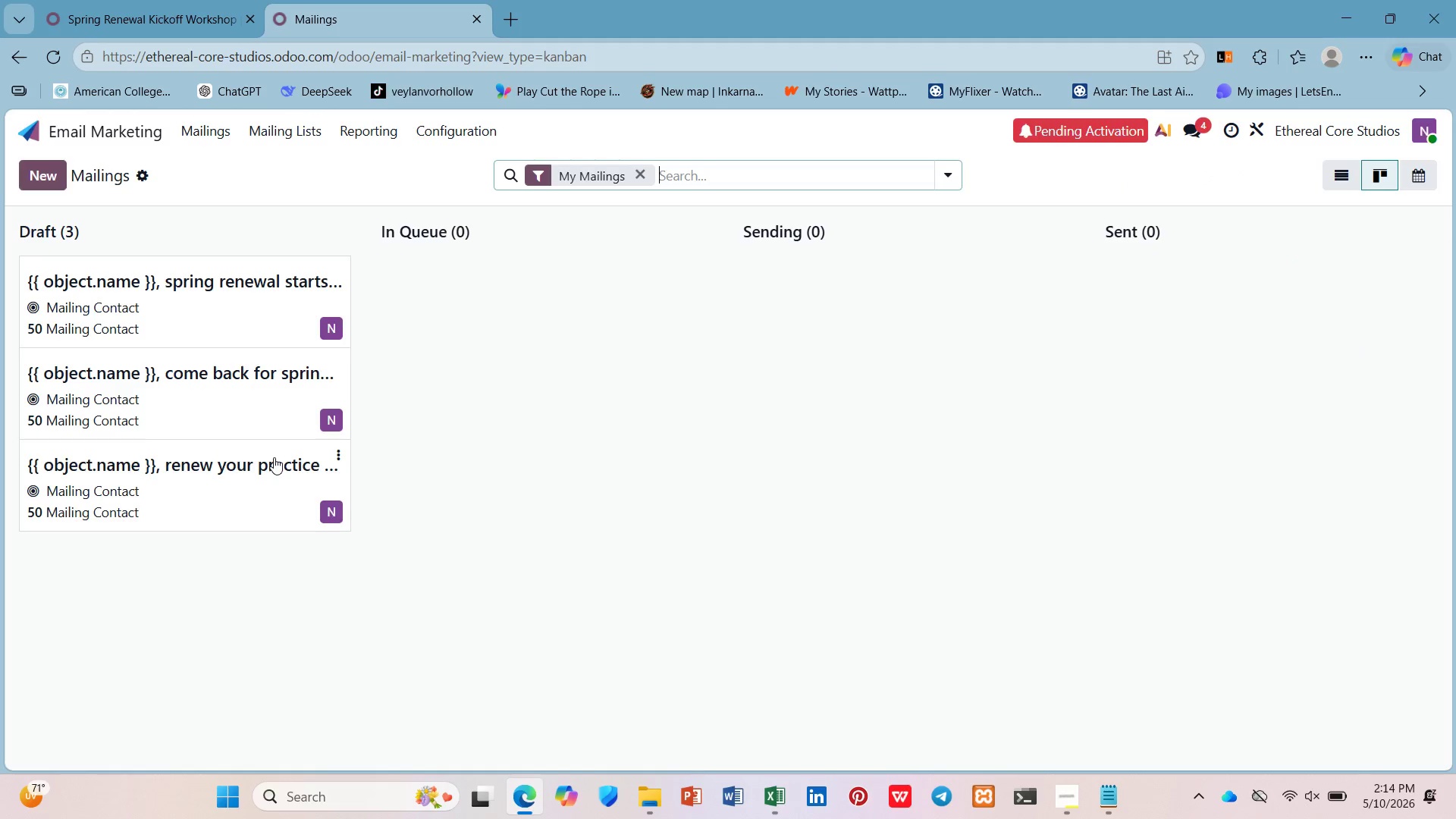 
left_click([1353, 174])
 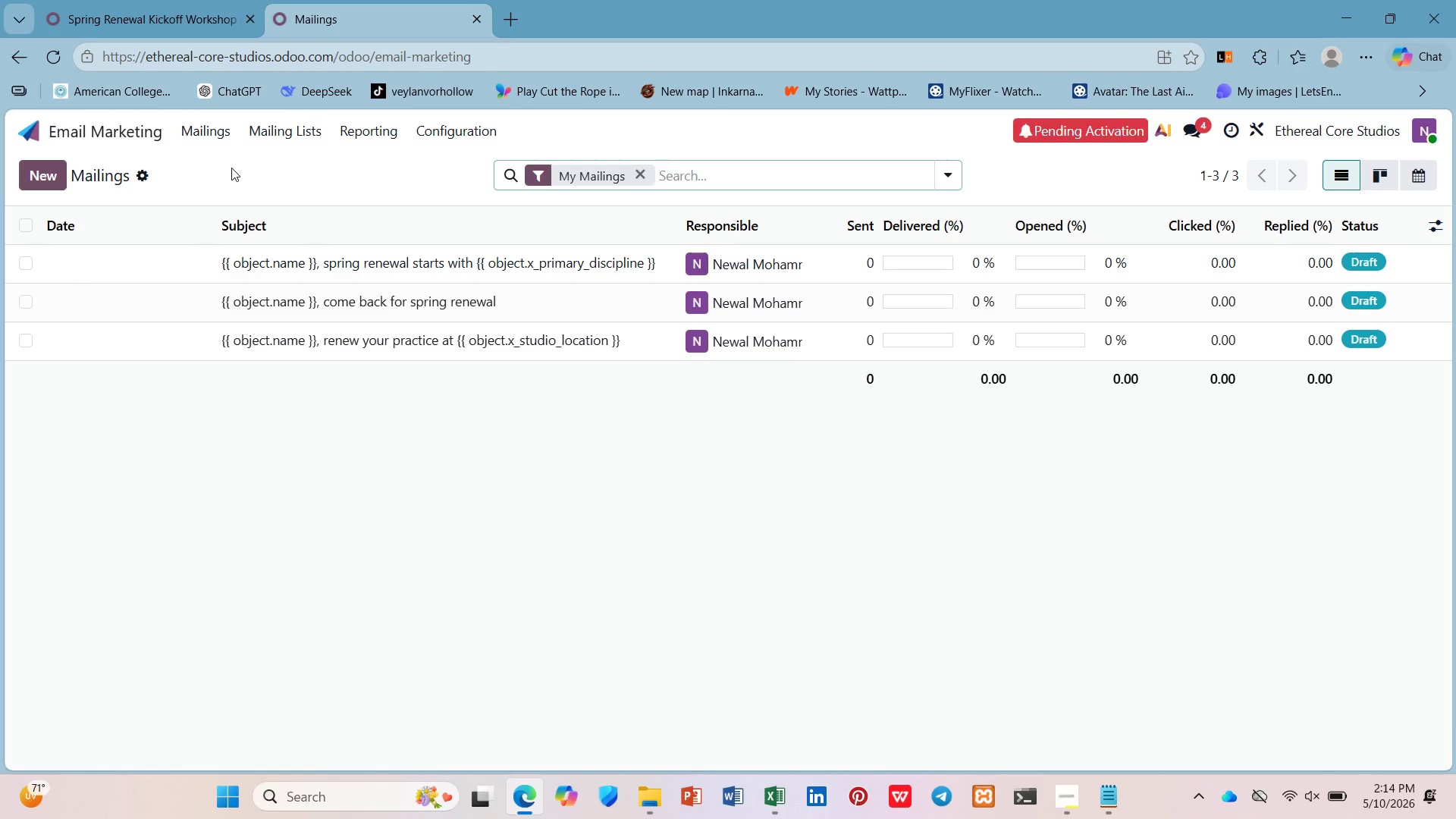 
wait(7.88)
 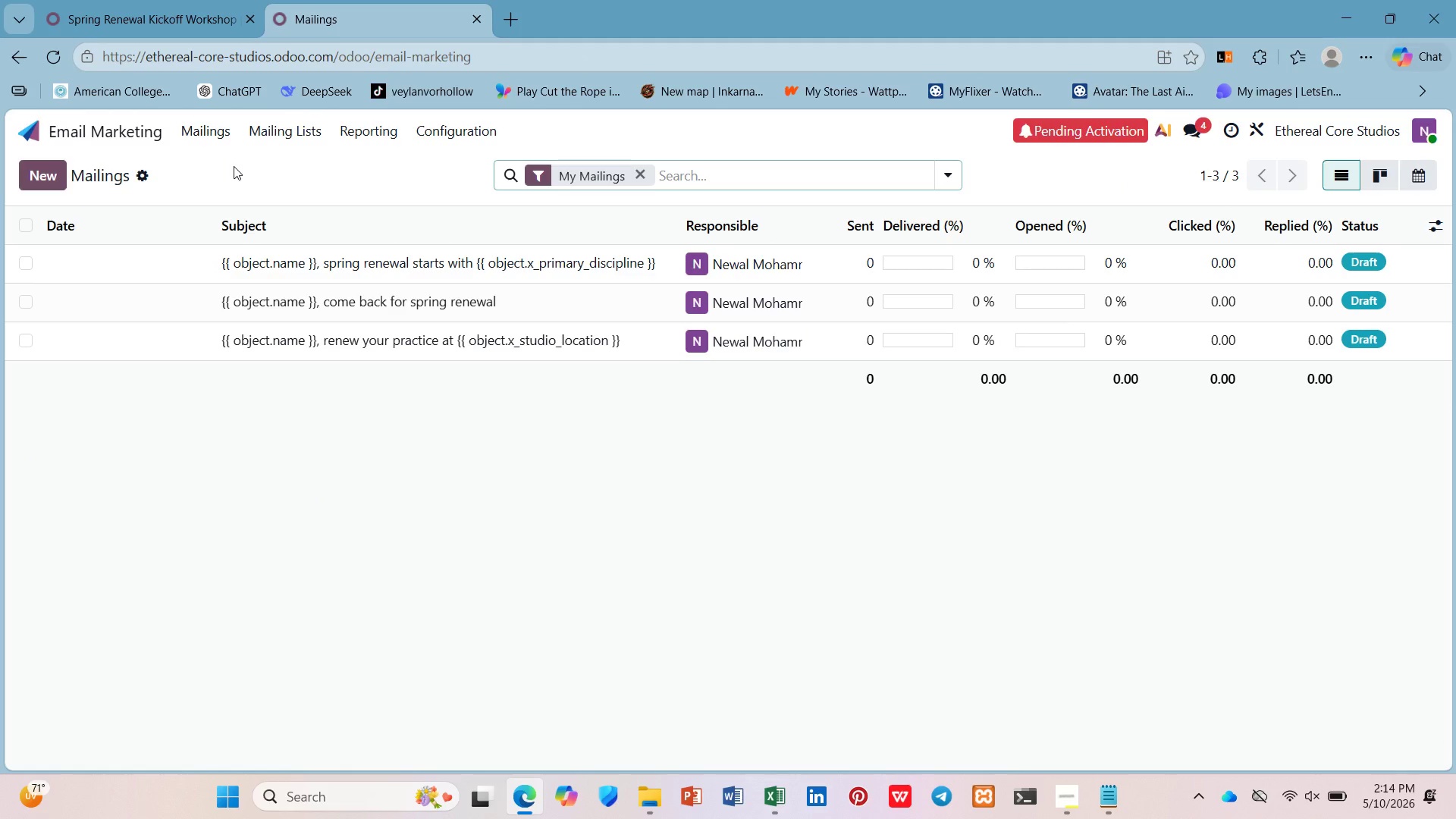 
key(PrintScreen)
 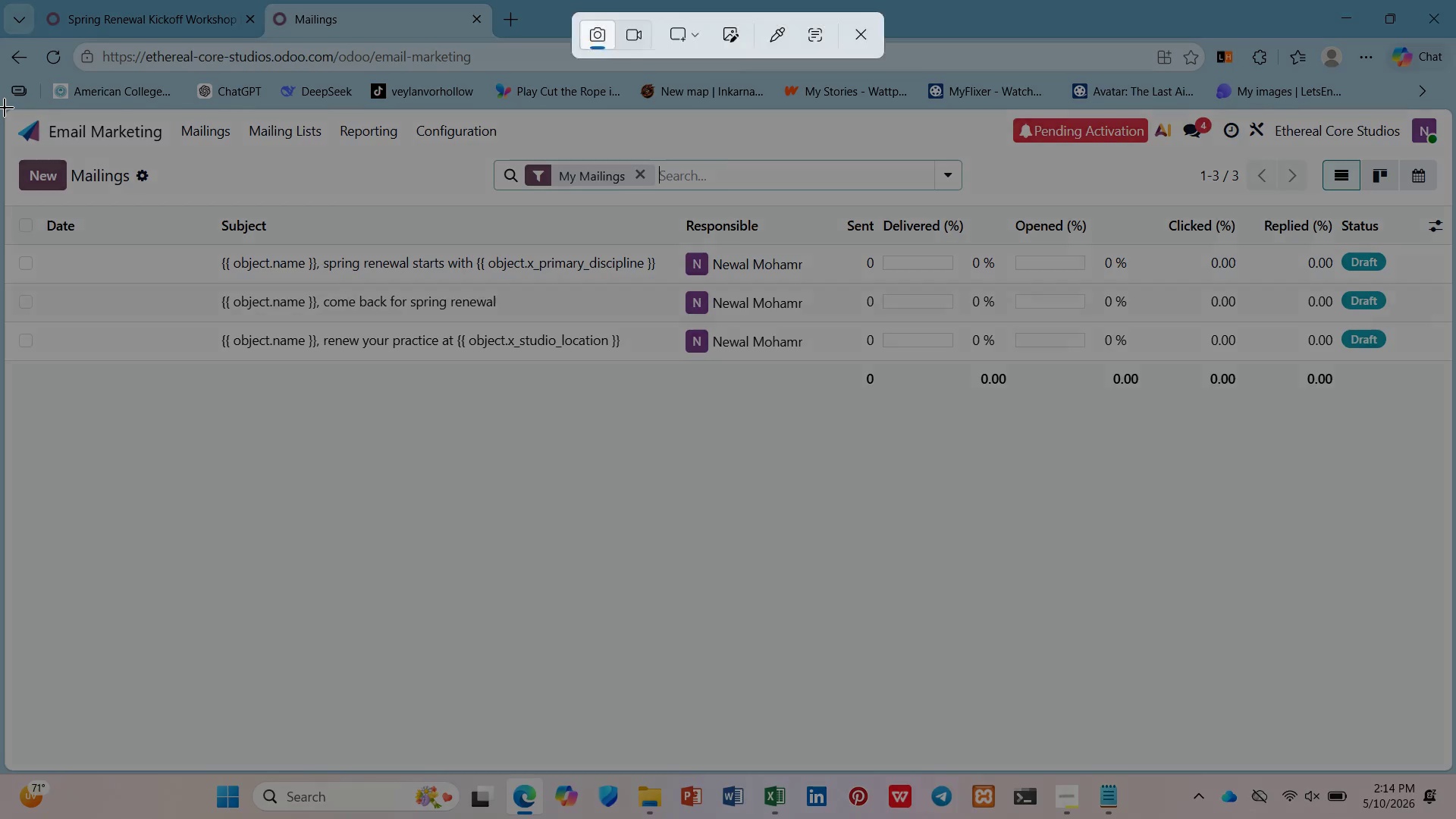 
left_click_drag(start_coordinate=[7, 109], to_coordinate=[1227, 252])
 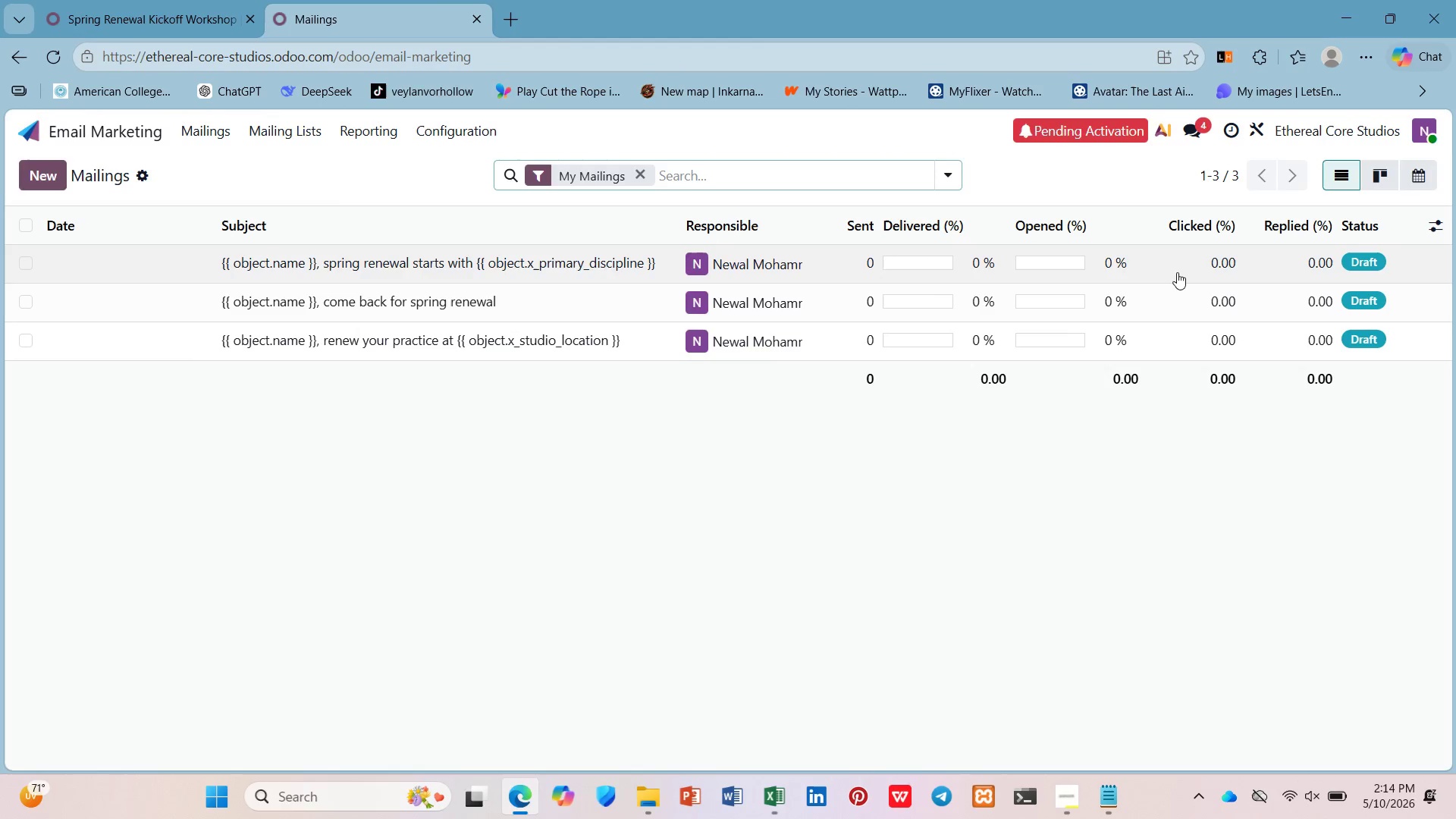 
key(PrintScreen)
 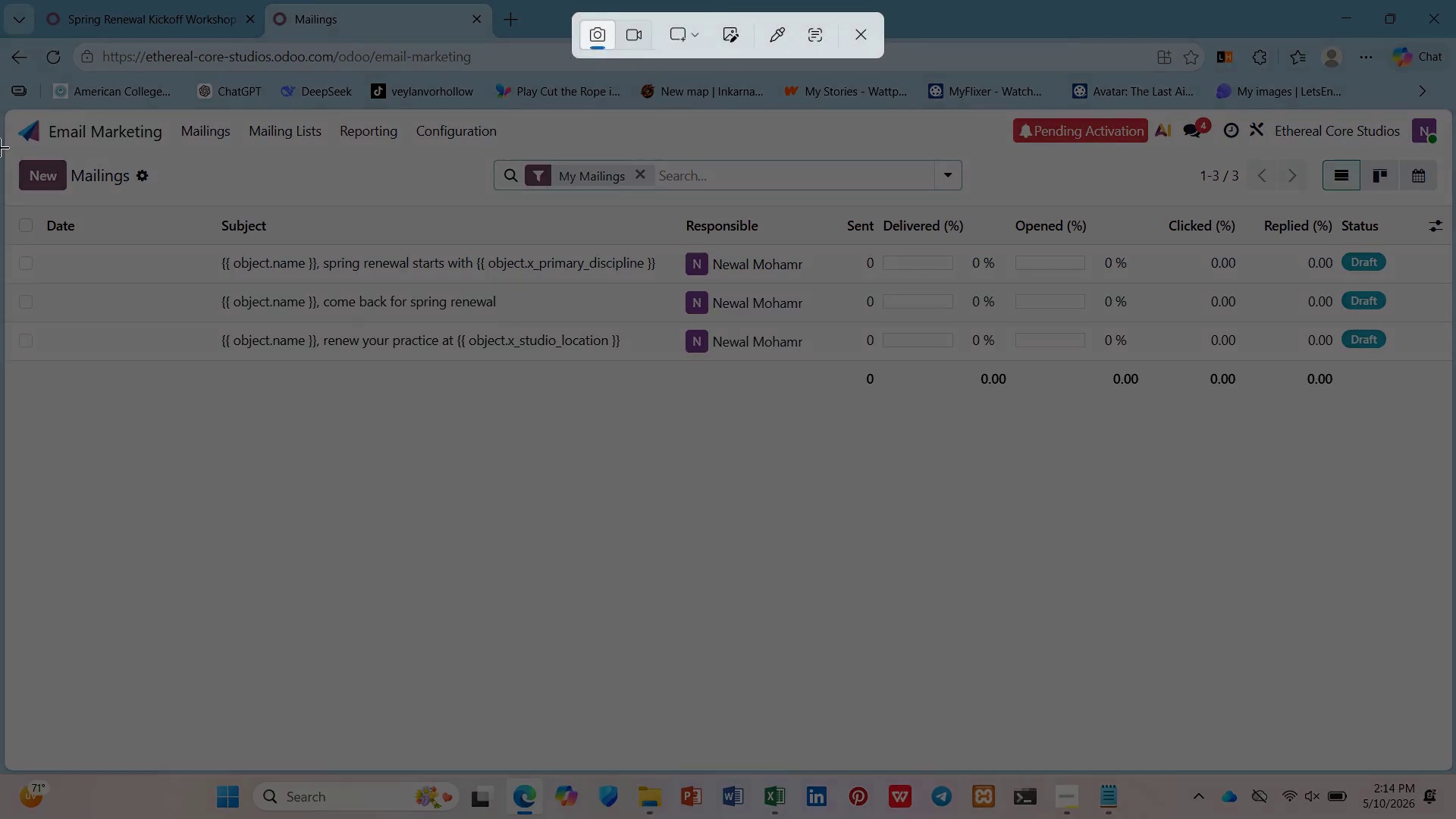 
left_click_drag(start_coordinate=[5, 152], to_coordinate=[1455, 770])
 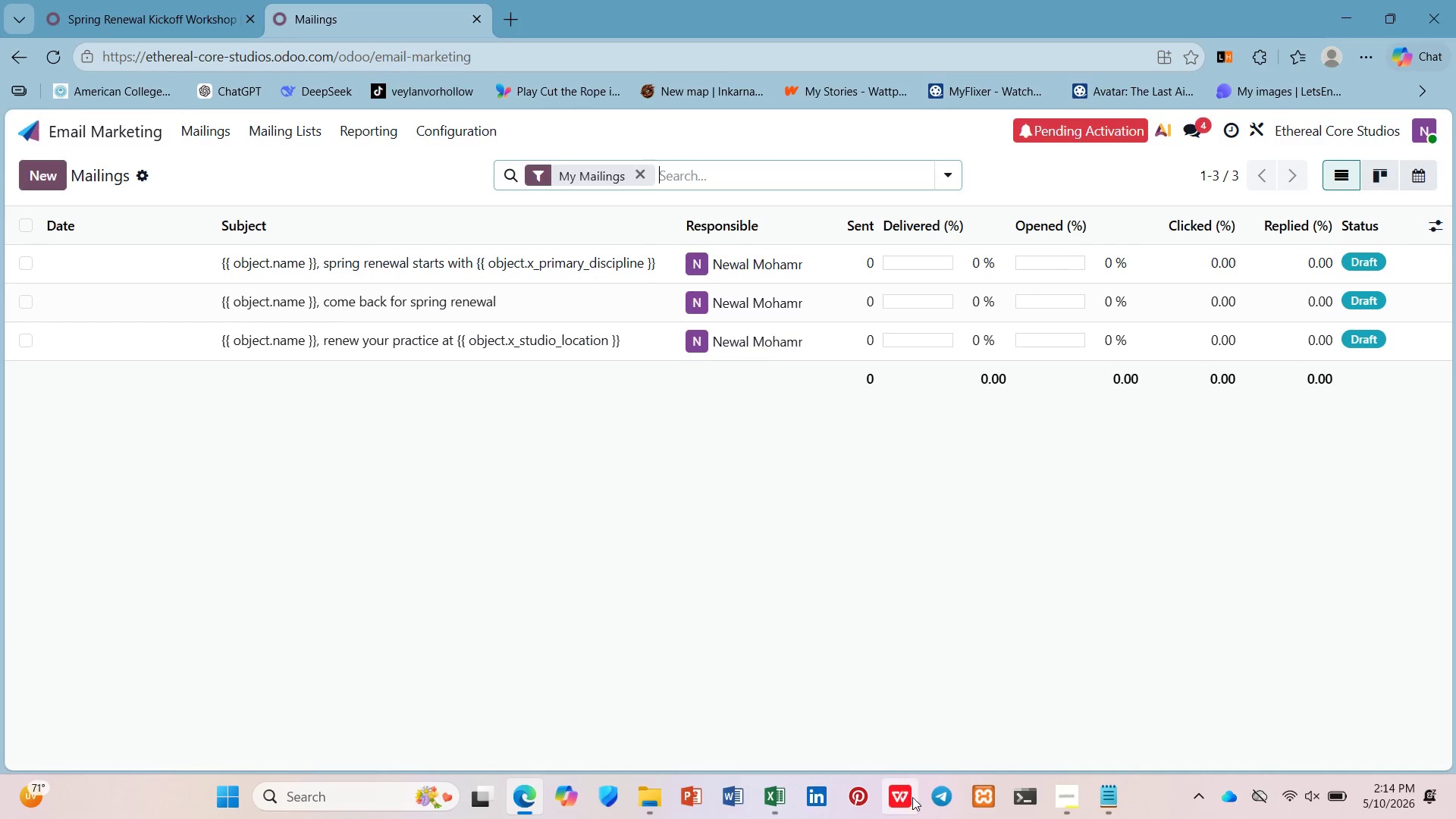 
mouse_move([1069, 767])
 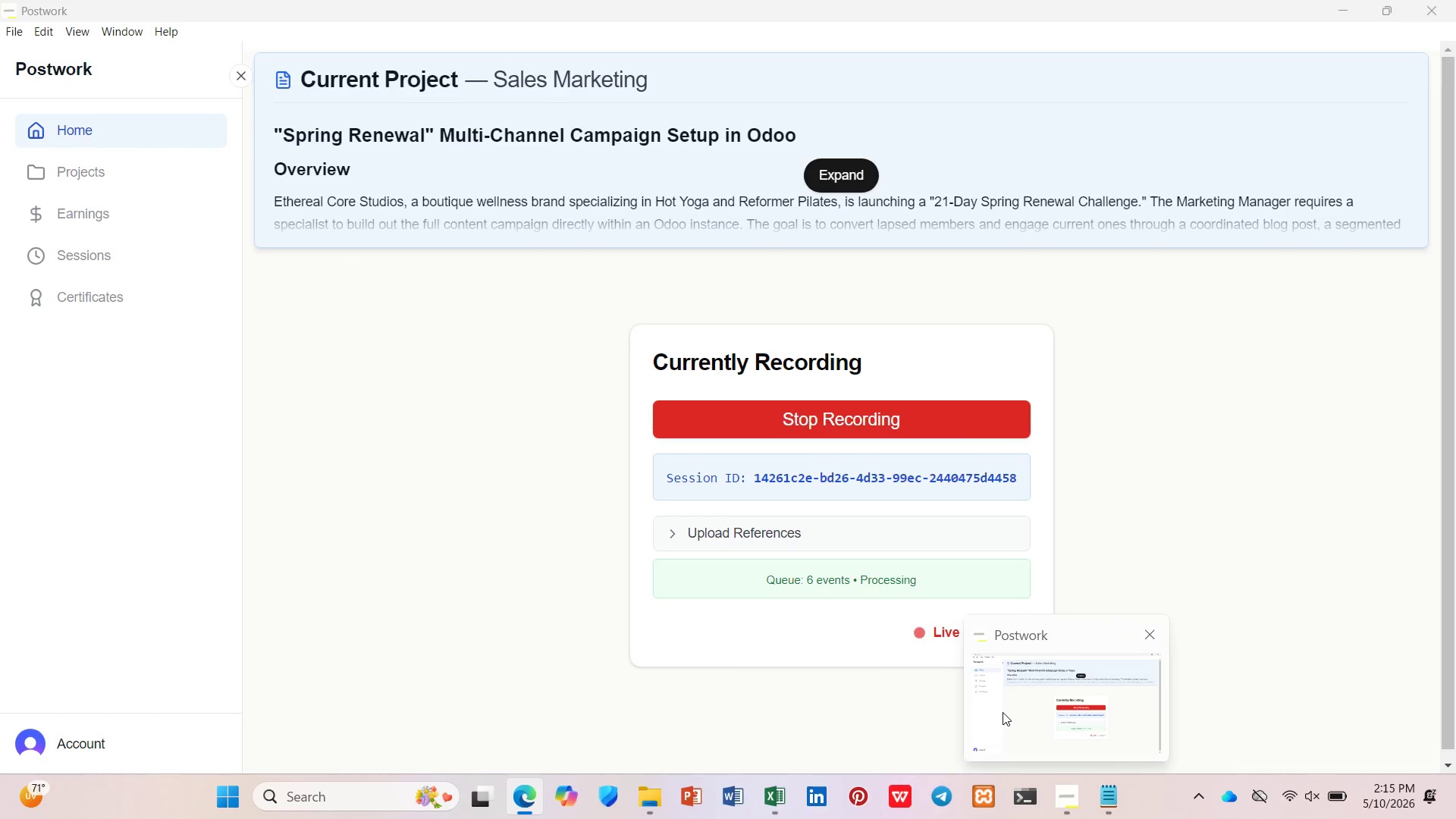 
wait(12.04)
 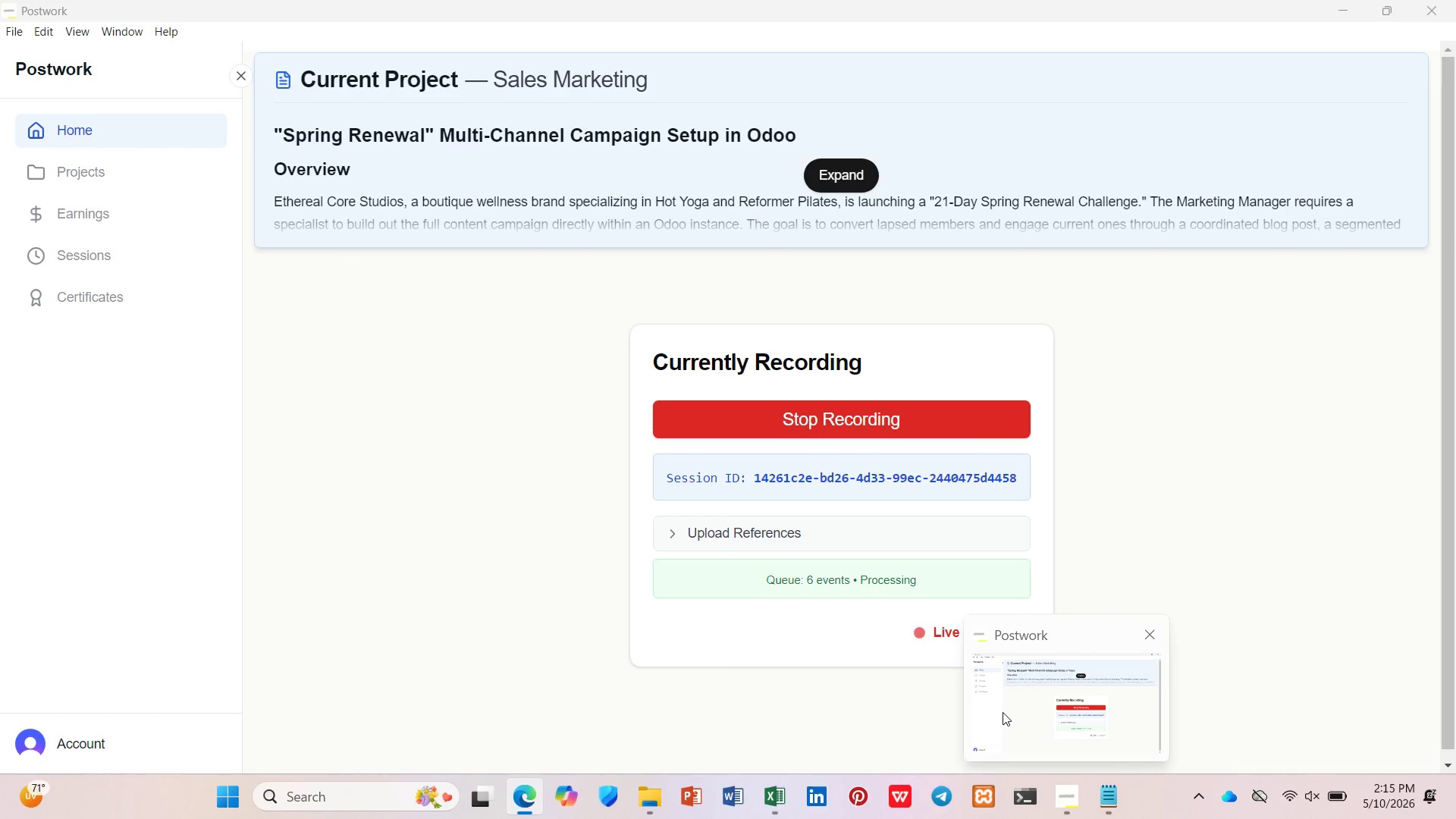 
key(Delete)
 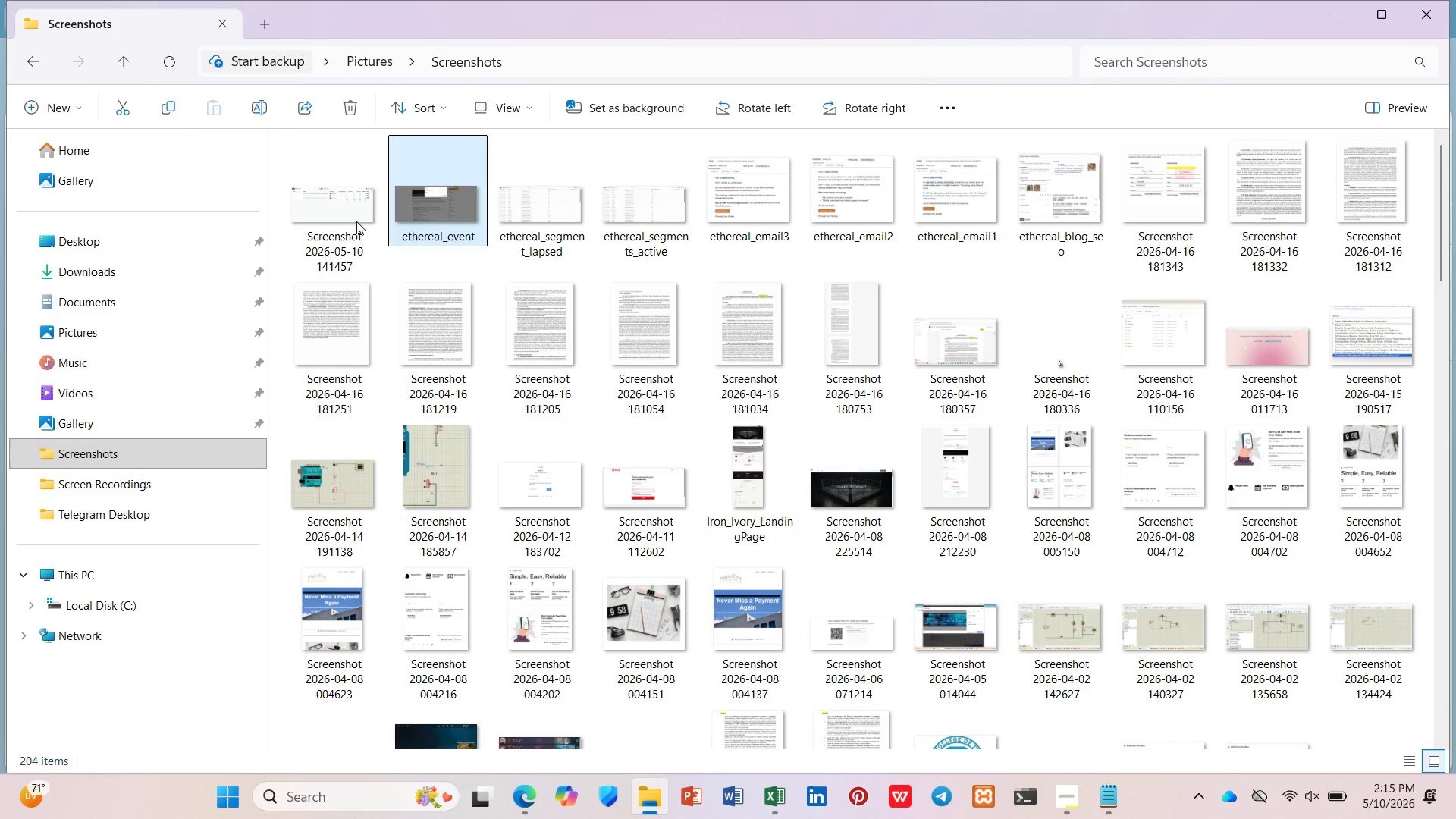 
right_click([353, 224])
 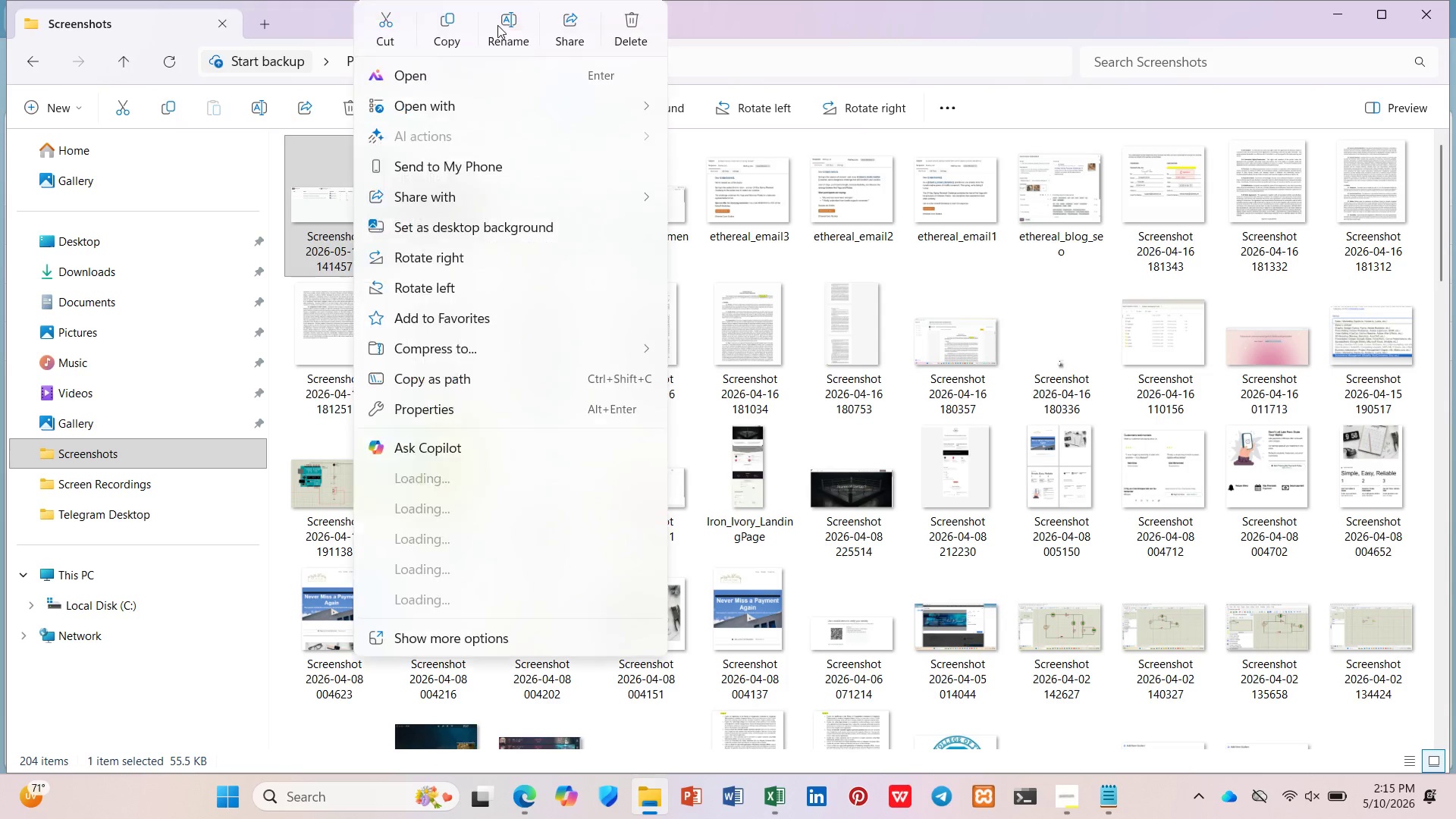 
left_click([508, 27])
 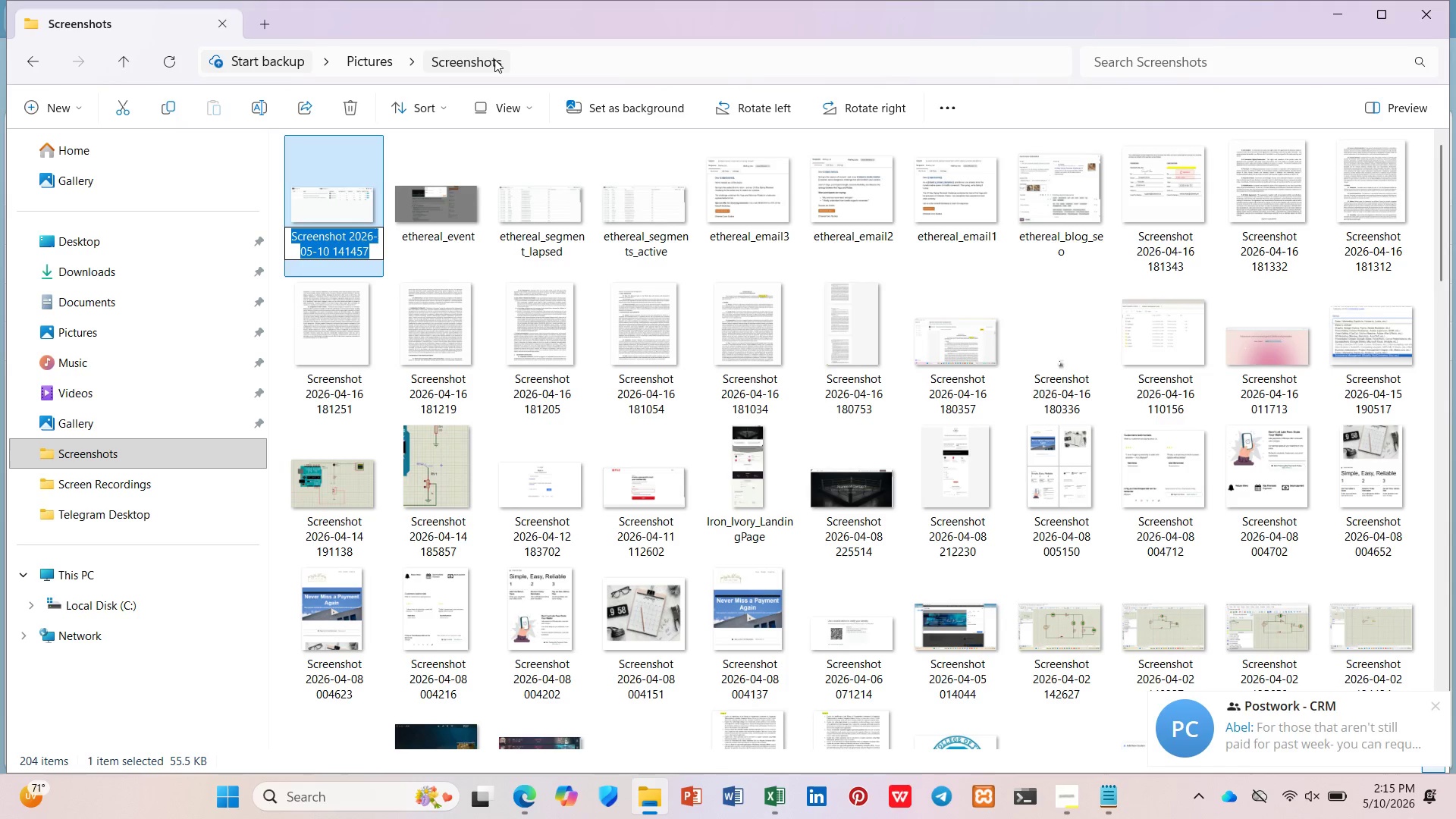 
wait(8.7)
 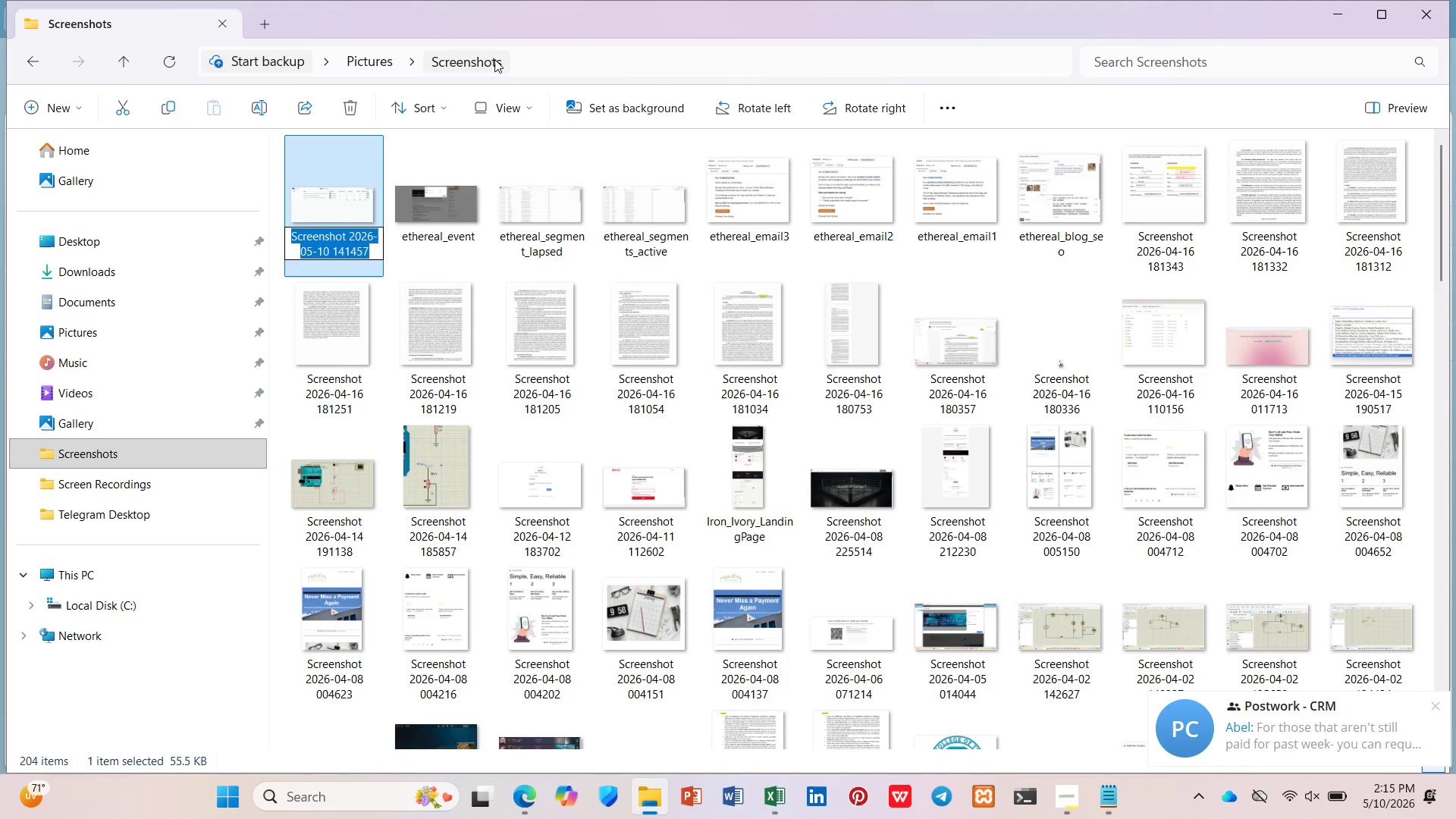 
type(campaign dashboard showi)
key(Backspace)
 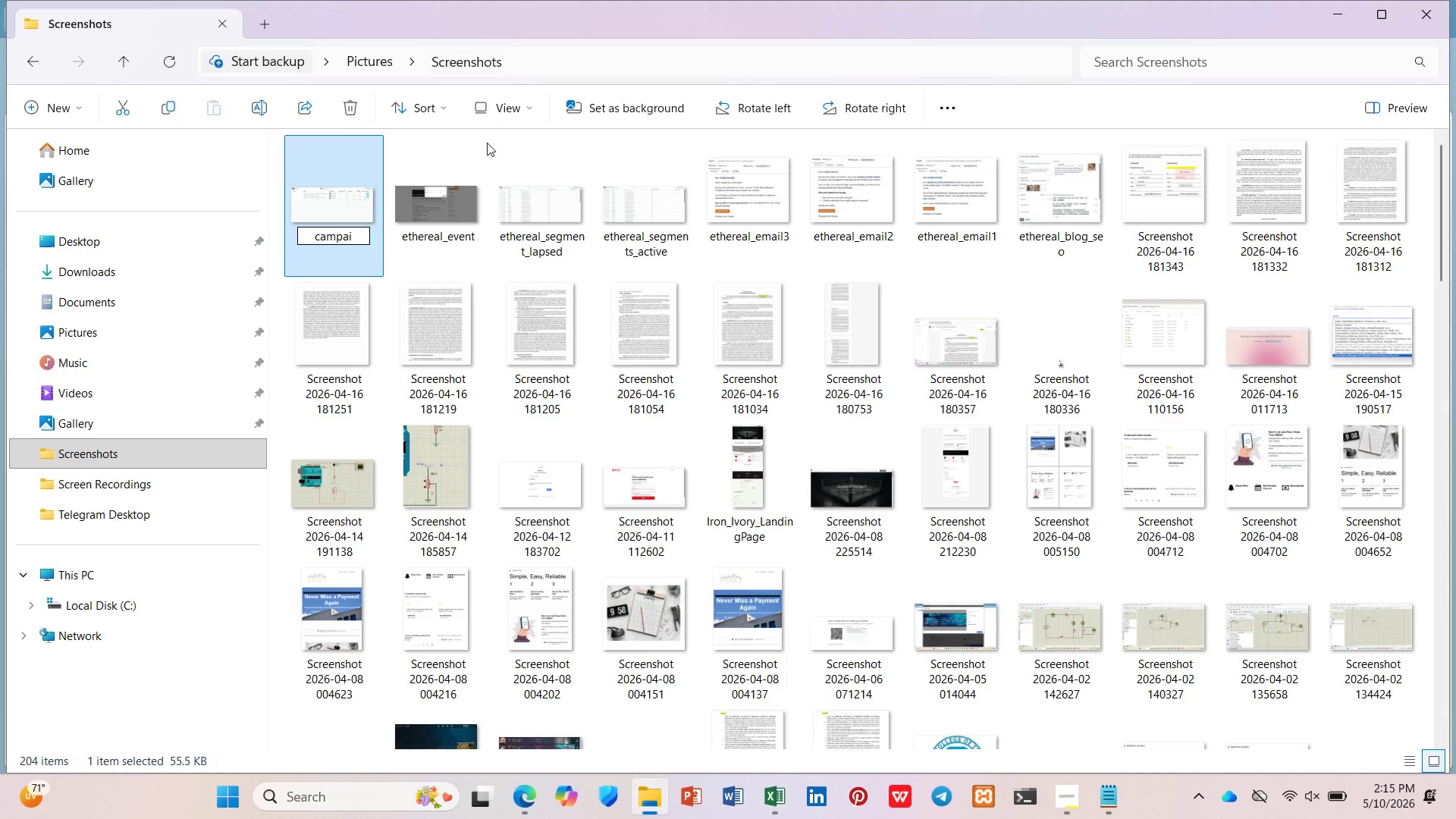 
type(gn_dasho)
key(Backspace)
type(board)
 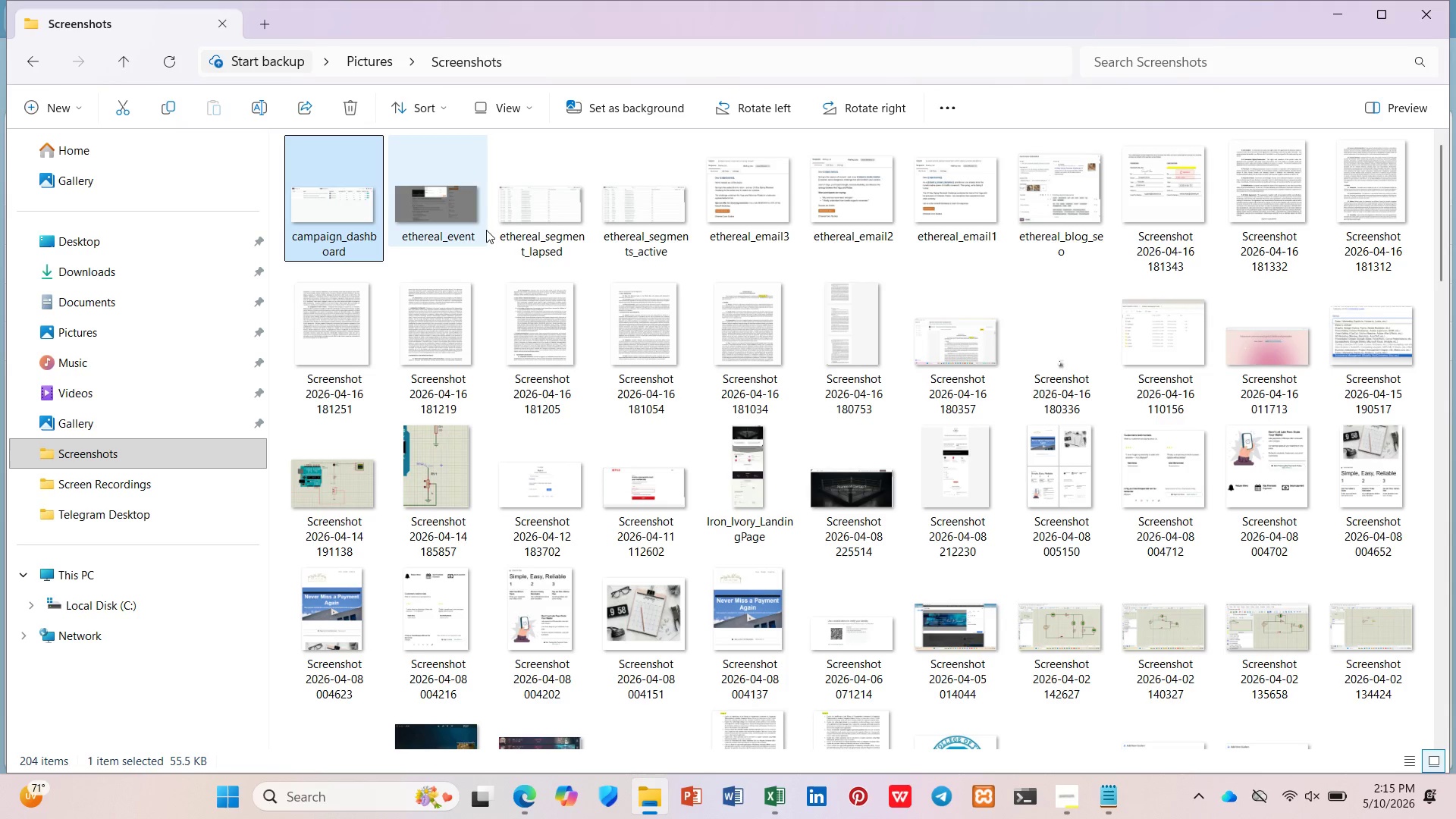 
 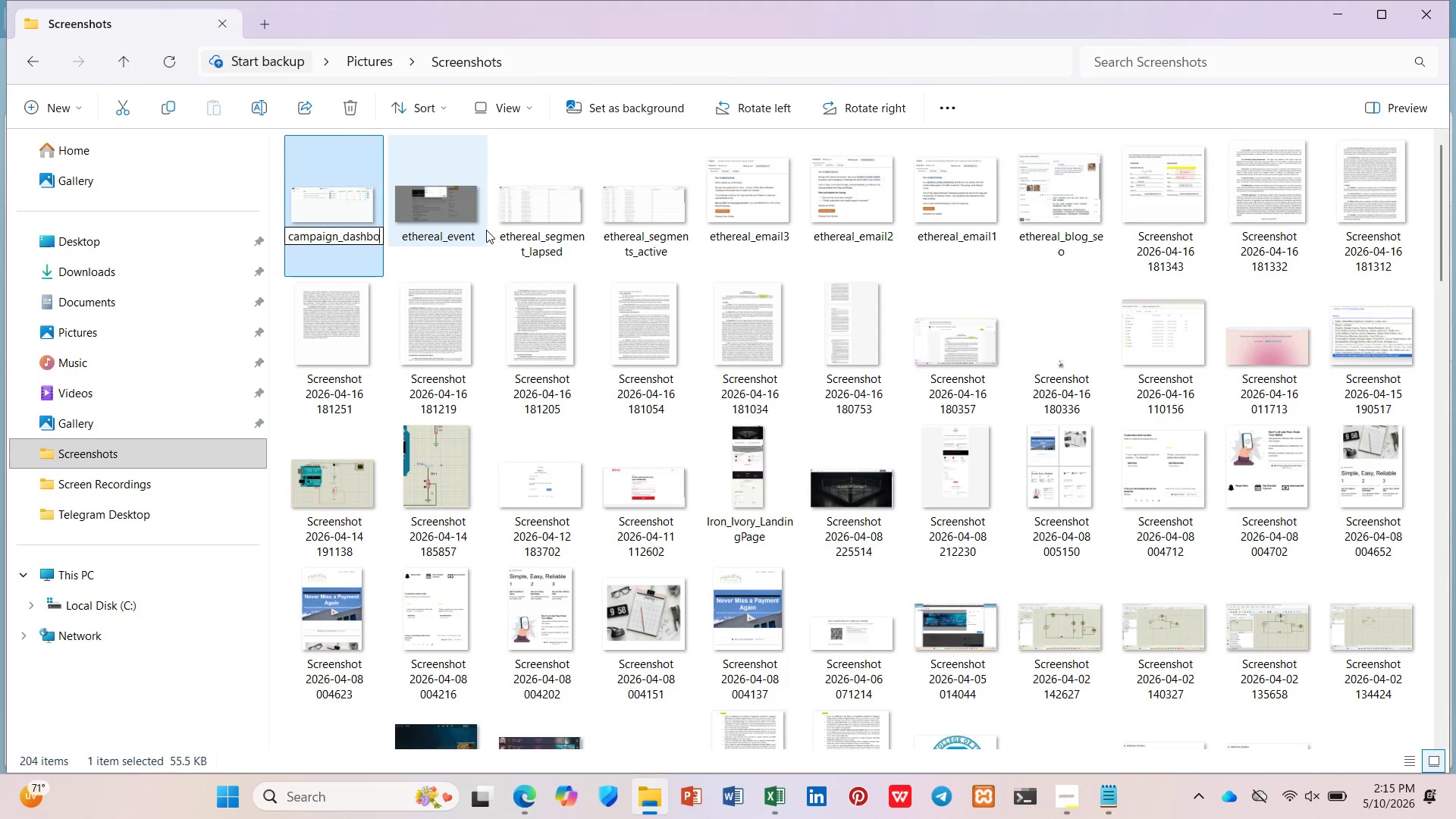 
key(Enter)
 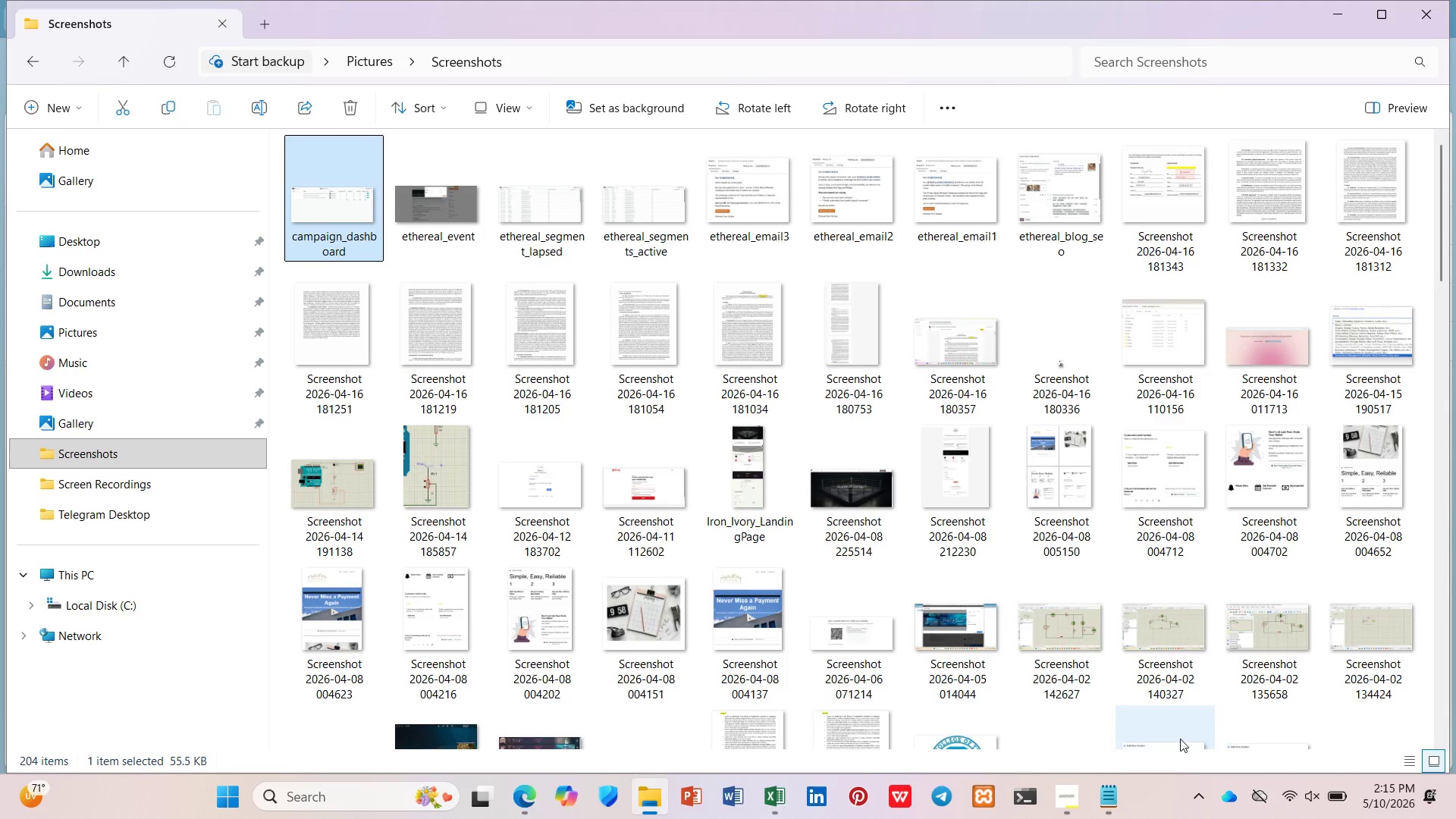 
left_click([1116, 802])
 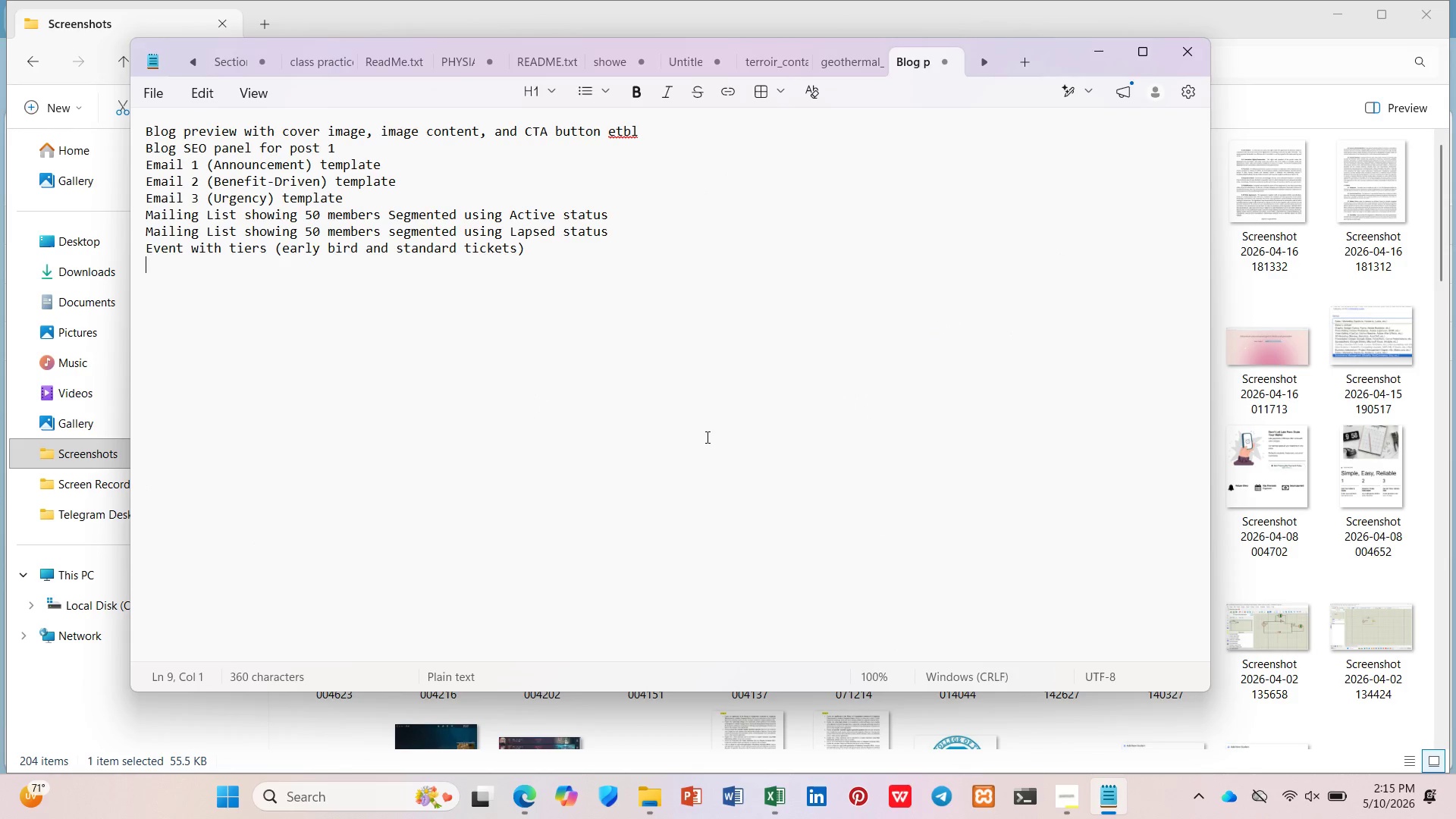 
type(cAmpa)
key(Backspace)
key(Backspace)
key(Backspace)
key(Backspace)
key(Backspace)
type(Campain)
key(Backspace)
type(gn dashboard showing 3 emasl)
key(Backspace)
key(Backspace)
type(ls)
 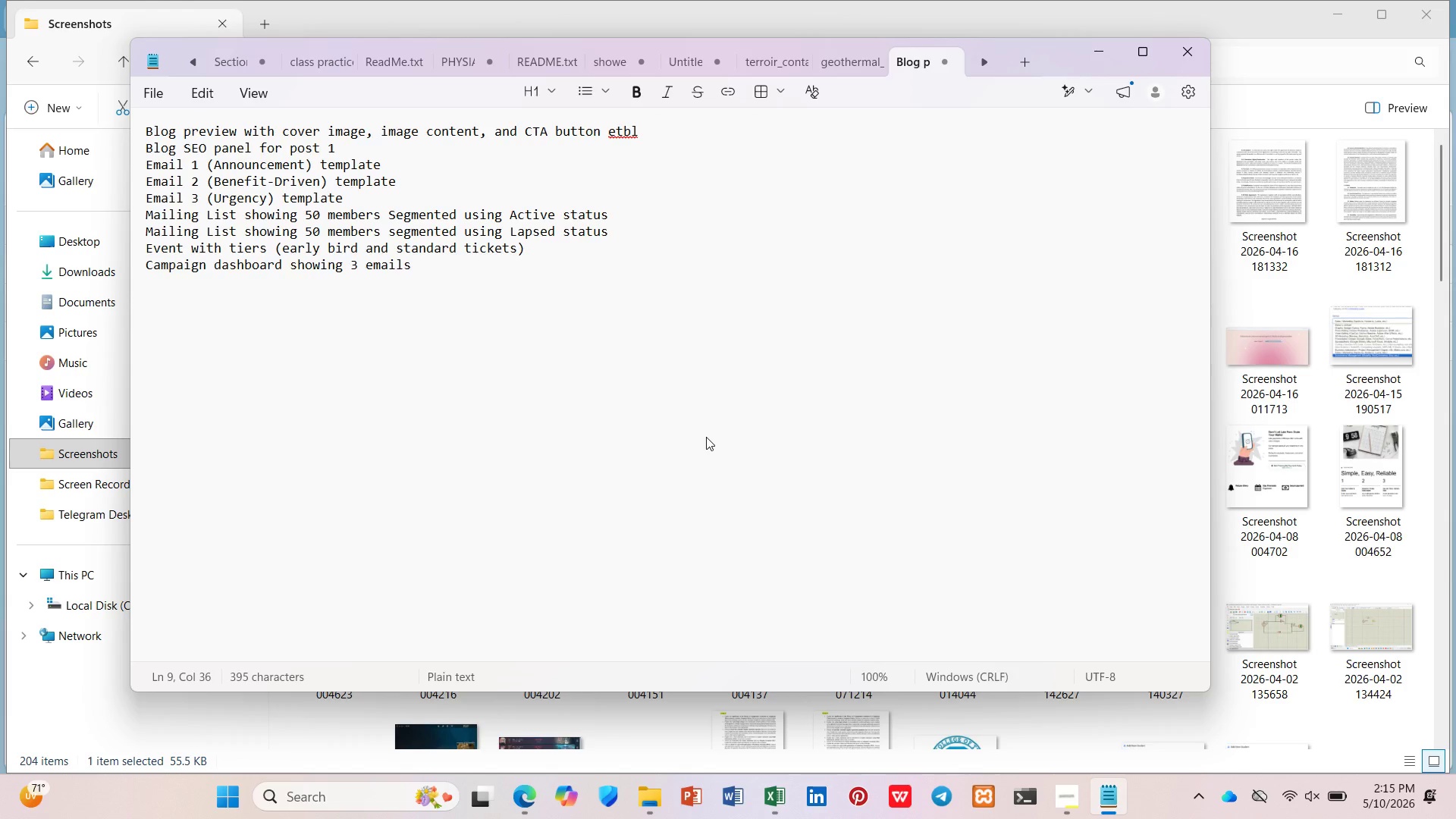 
wait(29.27)
 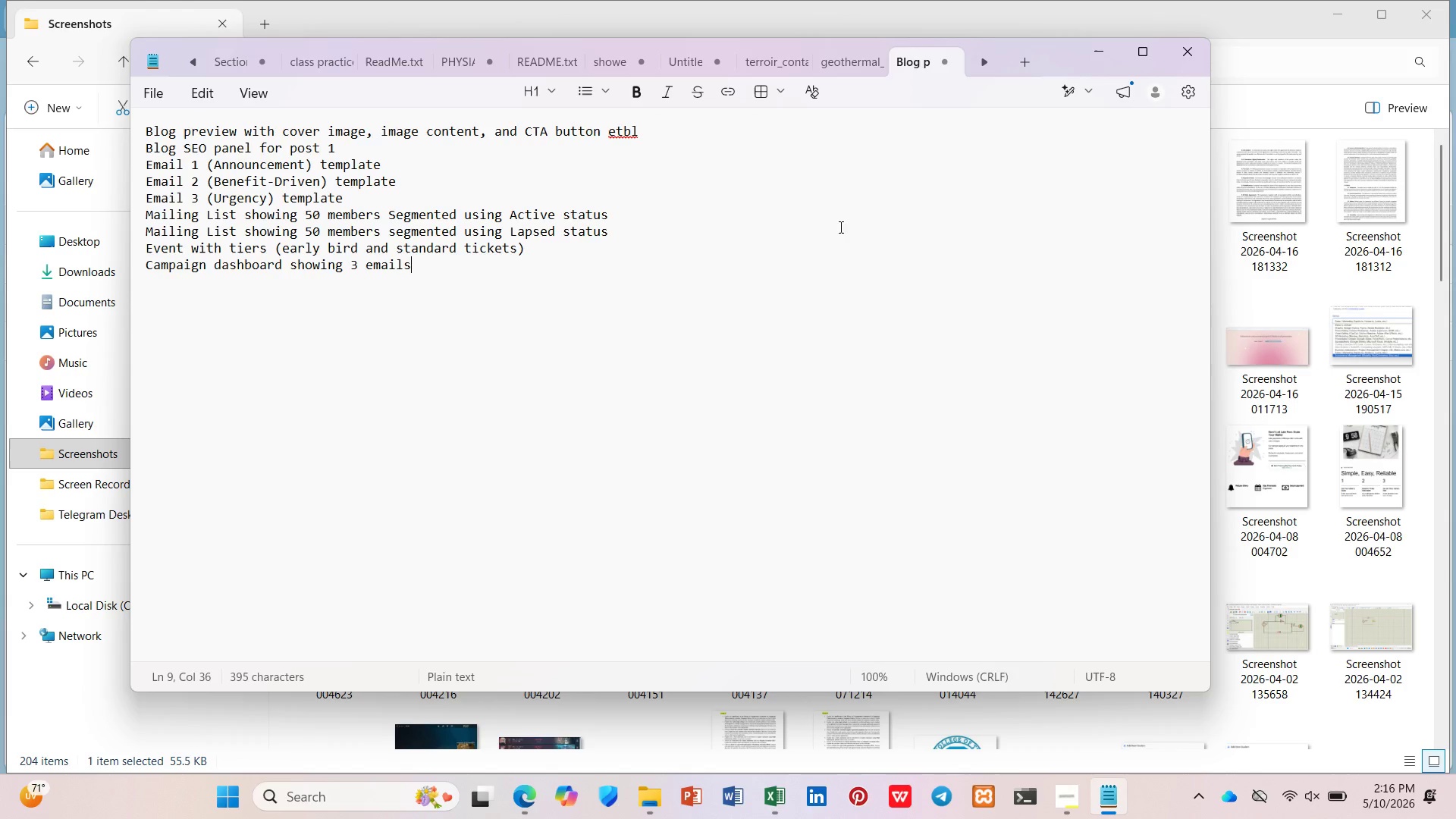 
left_click([1096, 39])
 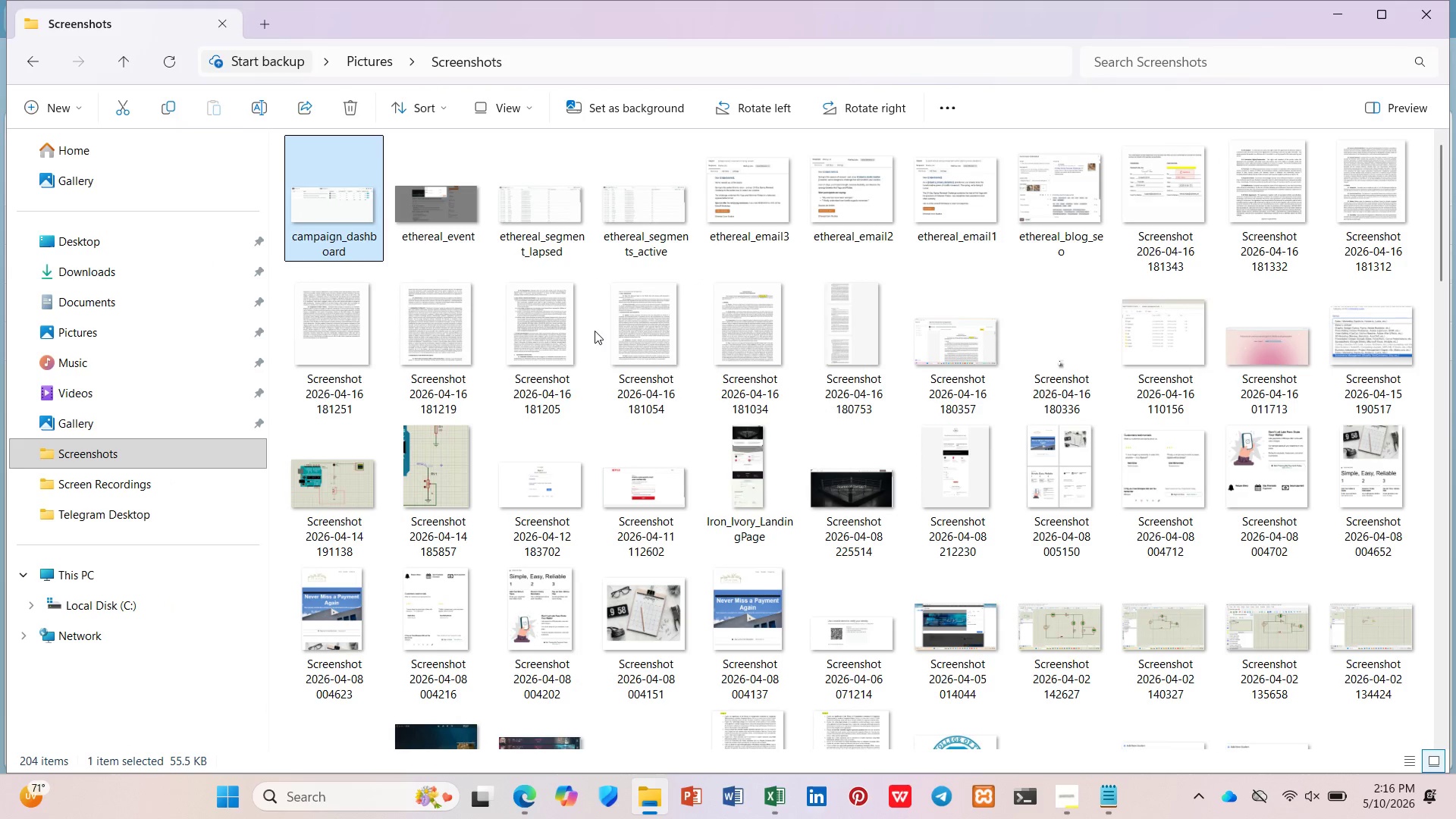 
mouse_move([611, 309])
 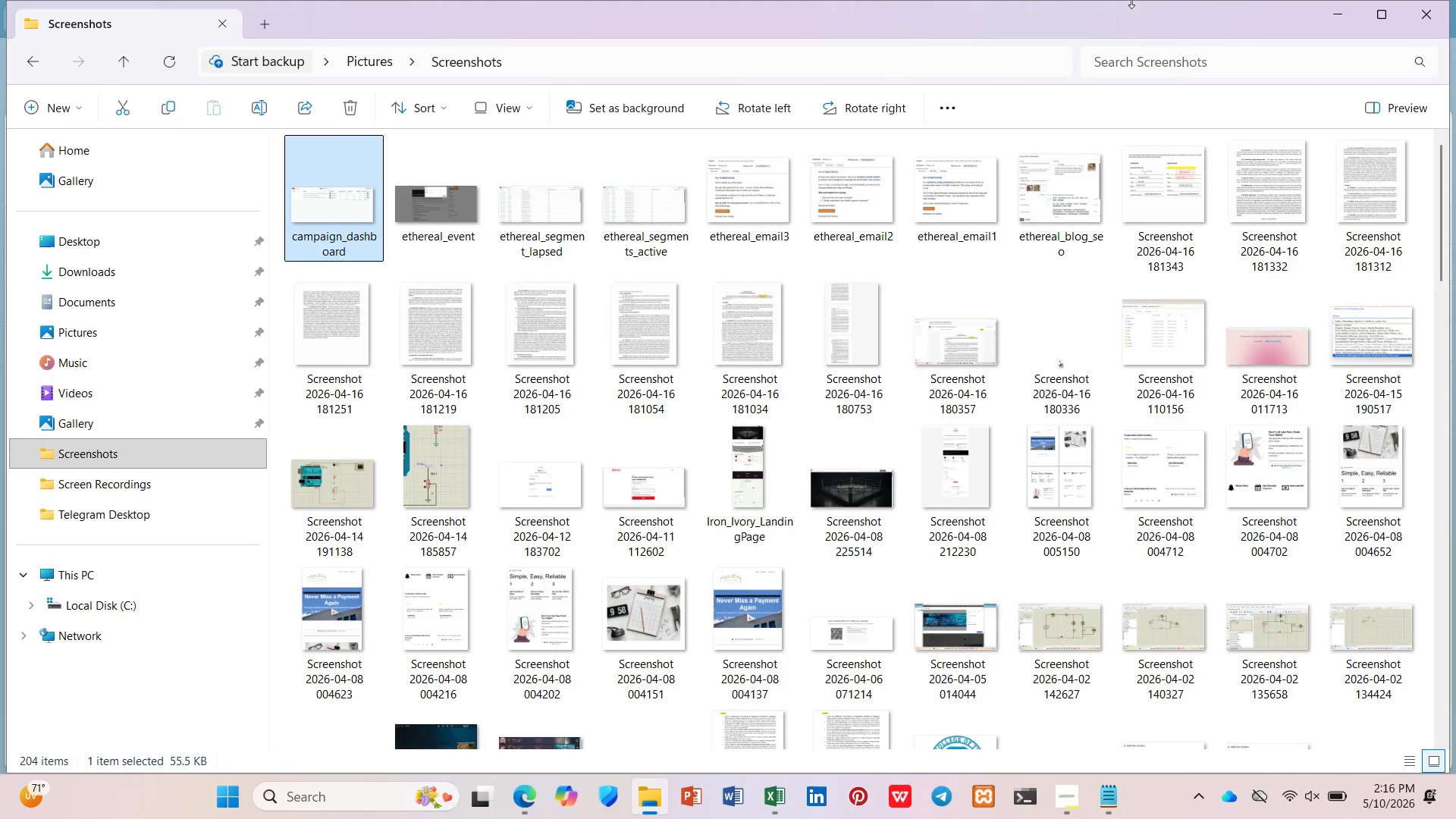 
left_click([1347, 15])
 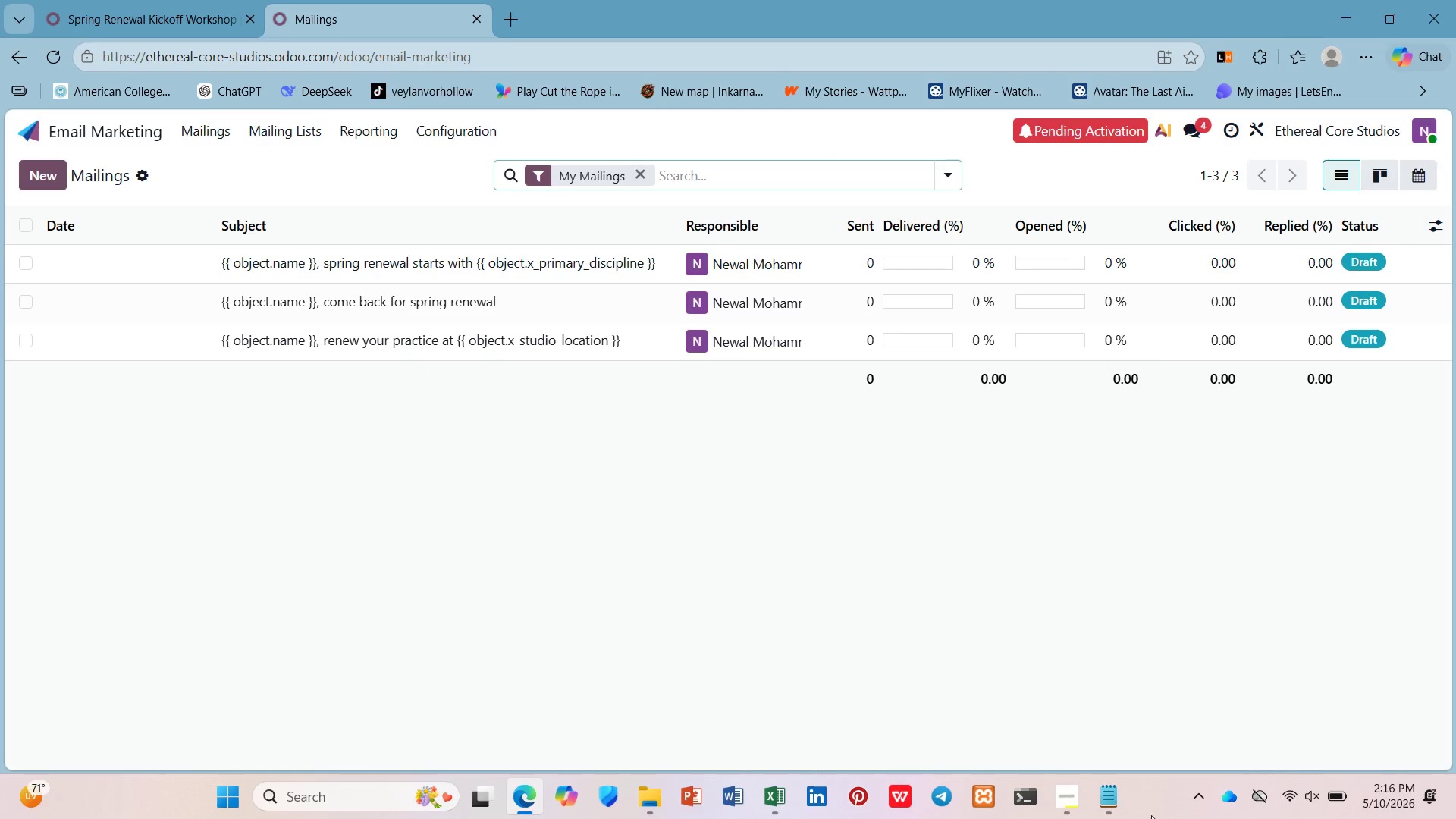 
left_click([1066, 805])